 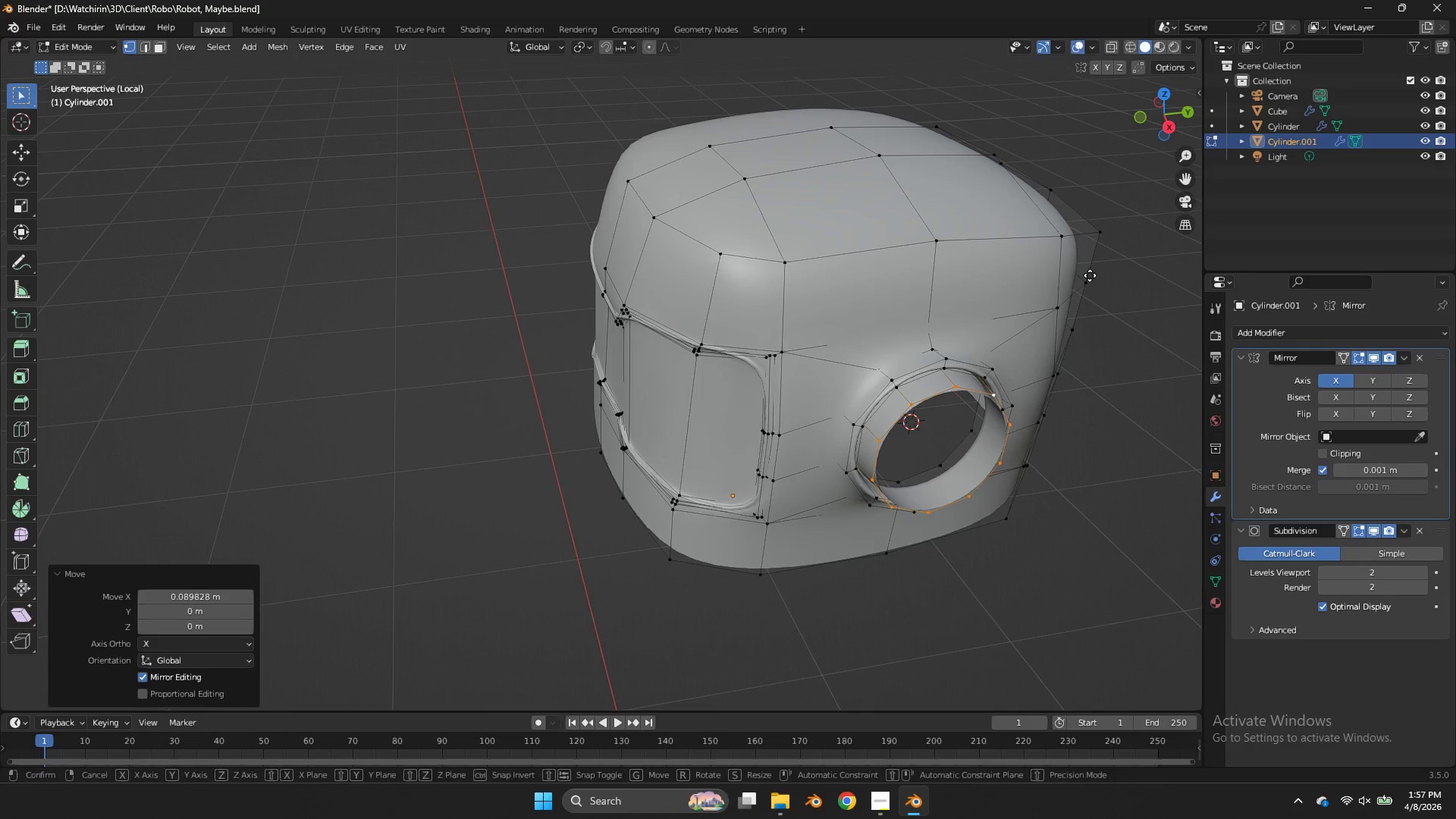 
type(gx)
 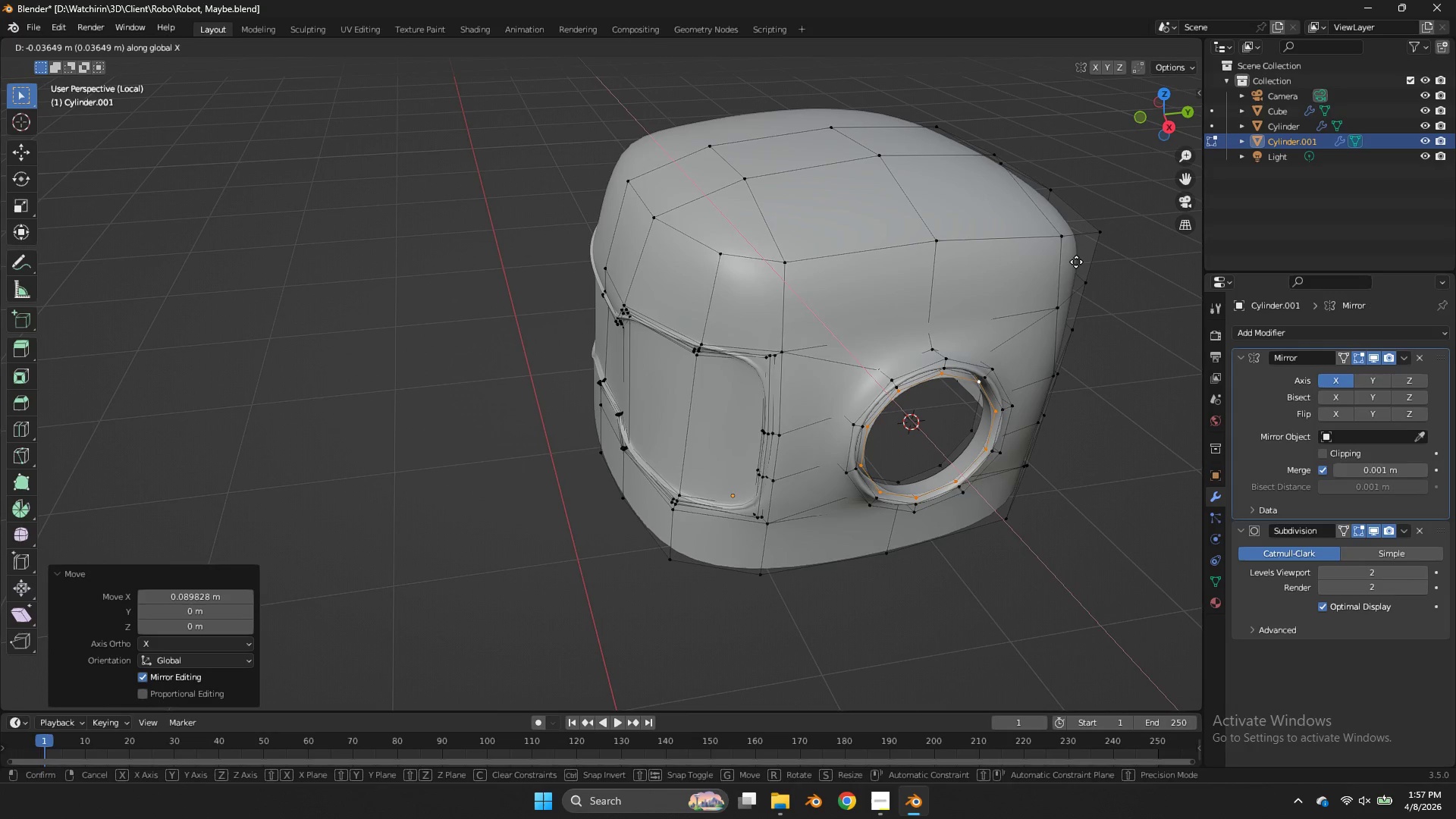 
left_click([1076, 262])
 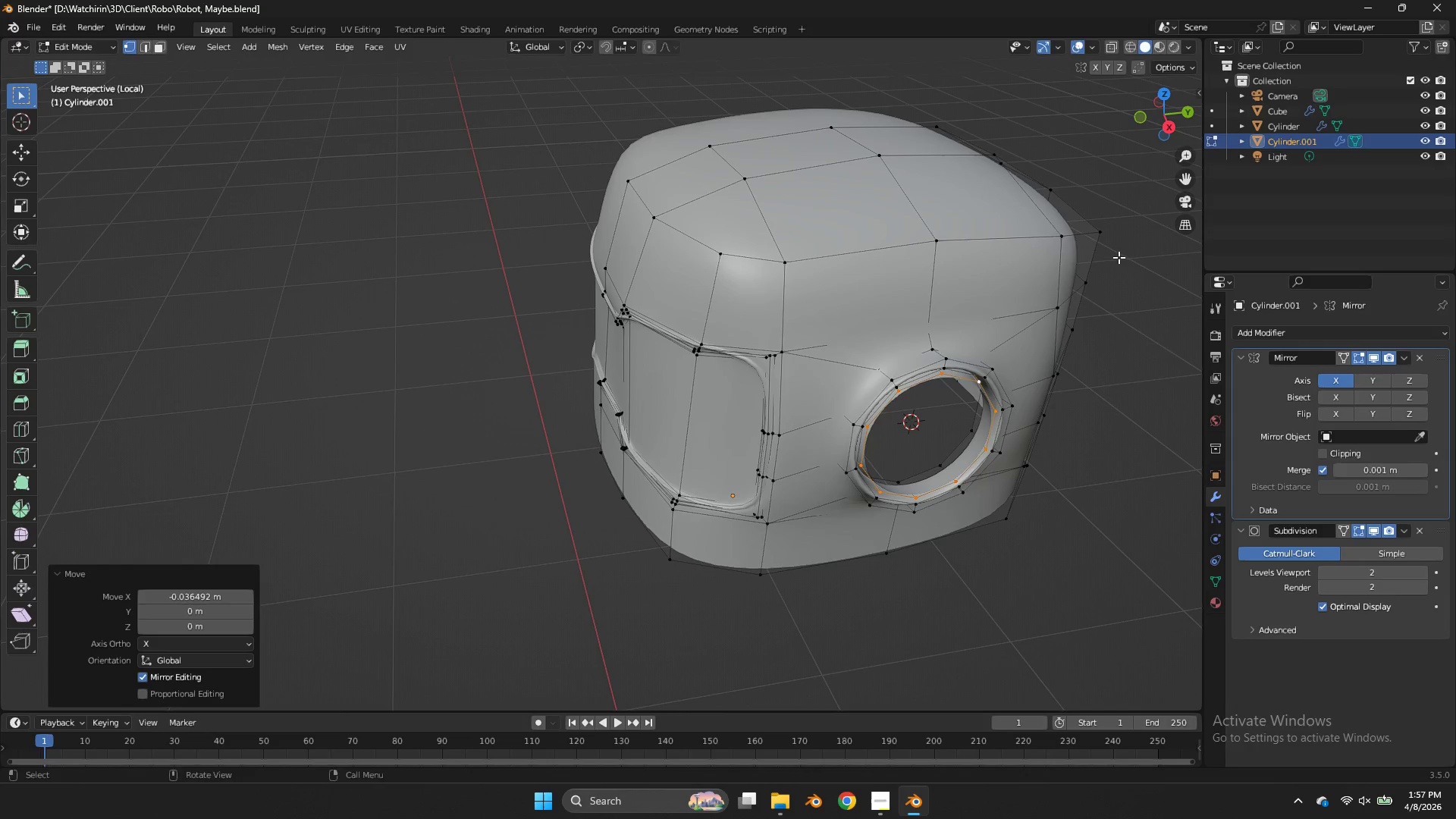 
key(S)
 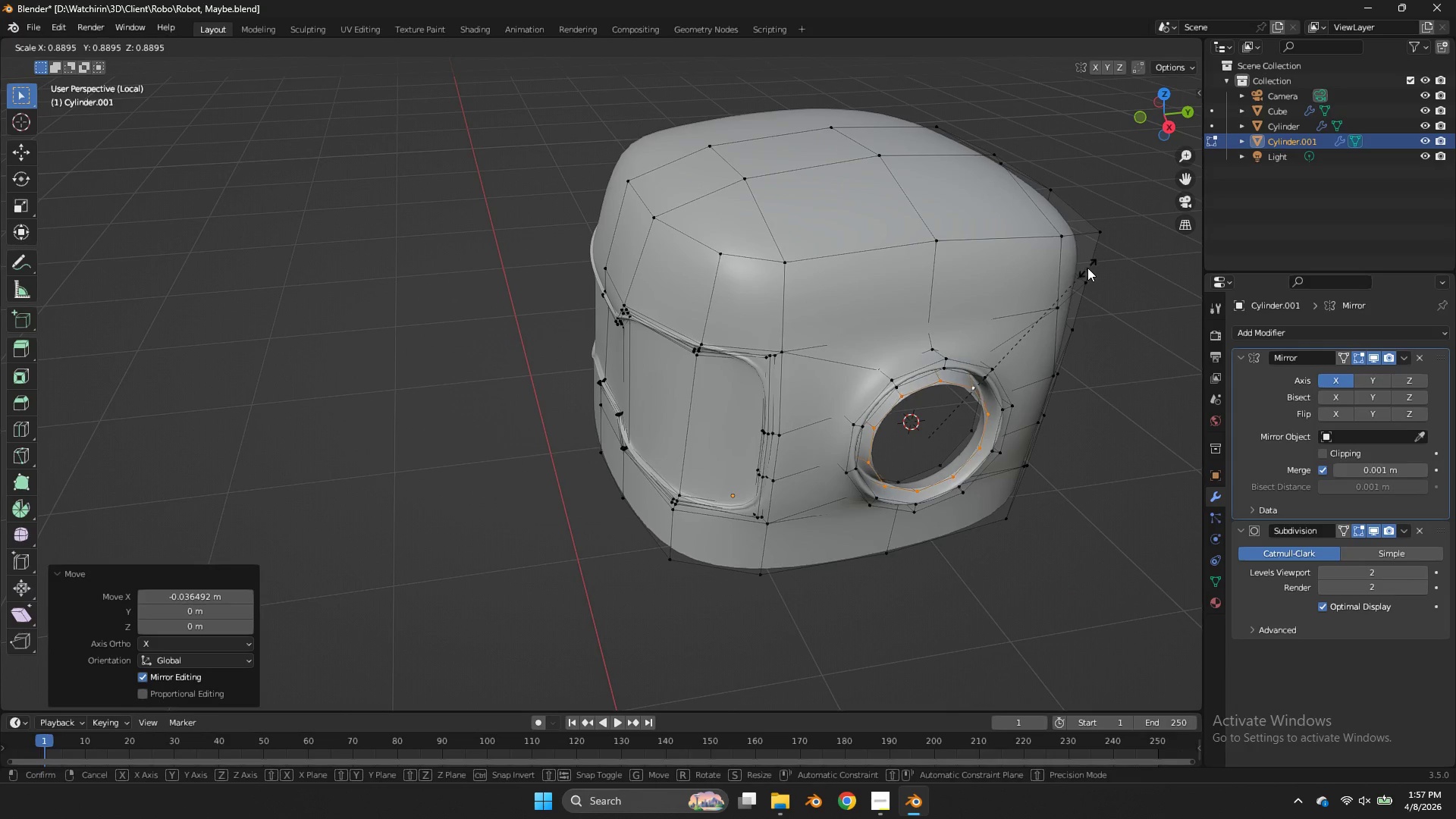 
left_click([1087, 268])
 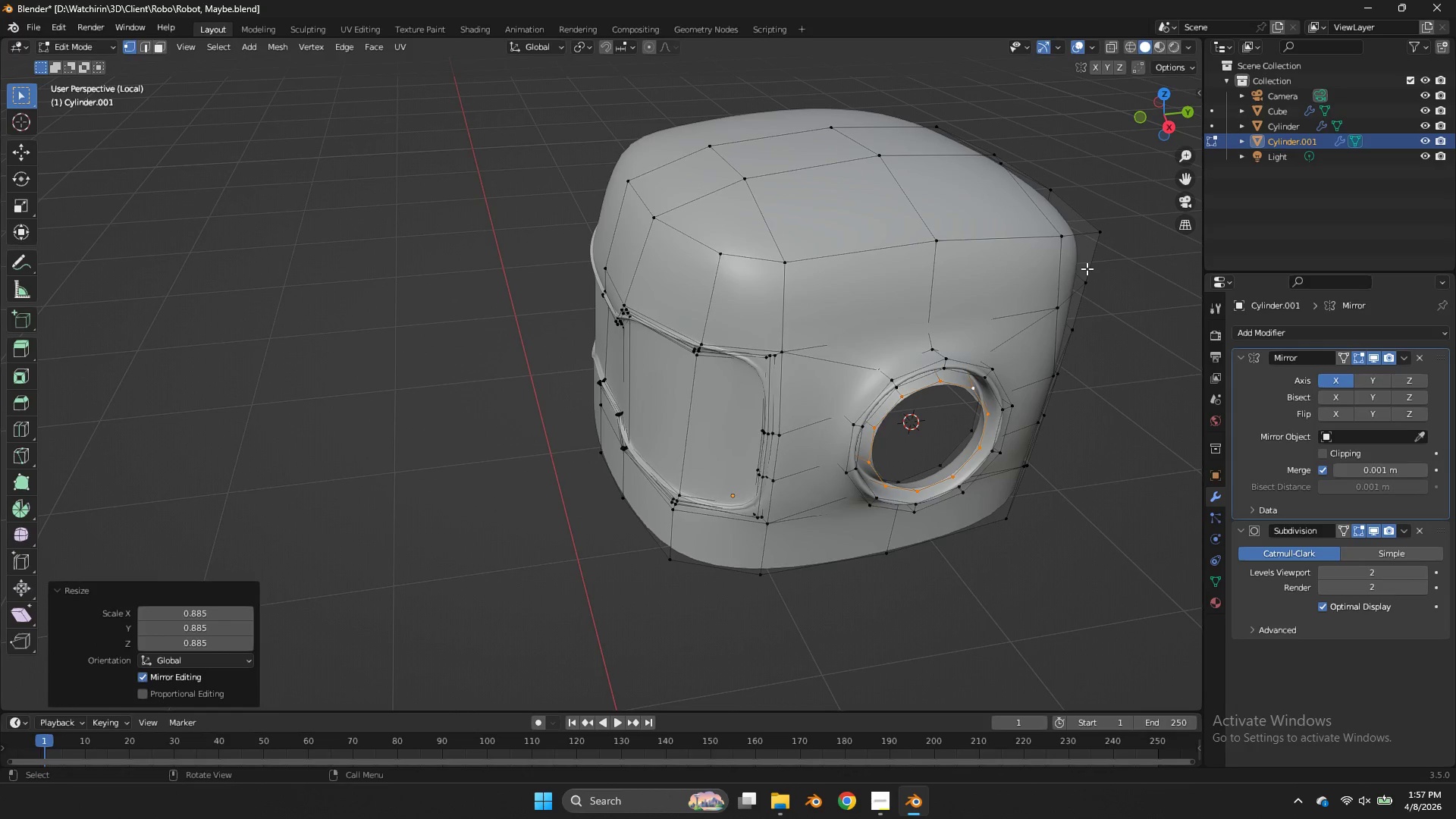 
key(F)
 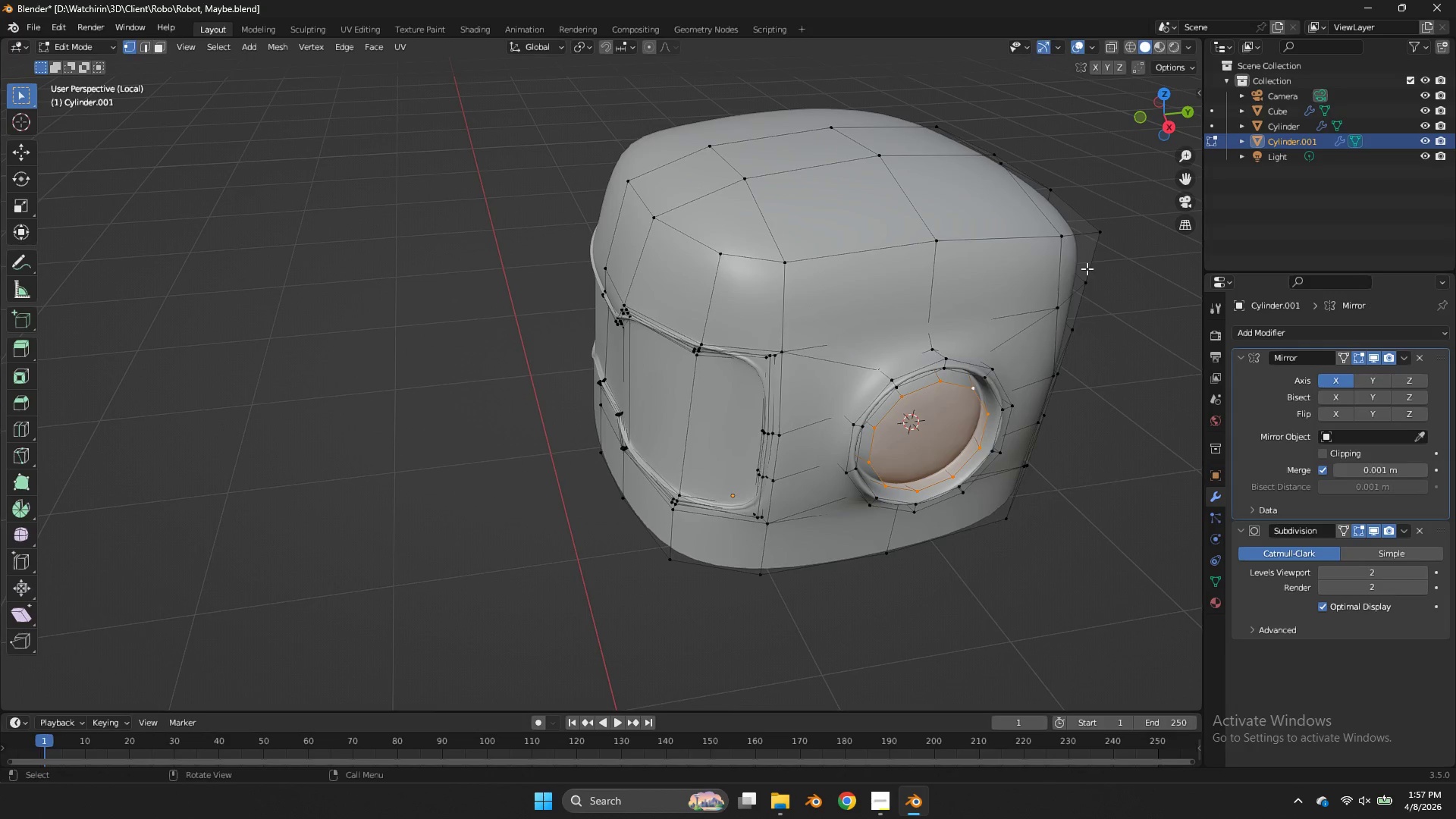 
right_click([1087, 268])
 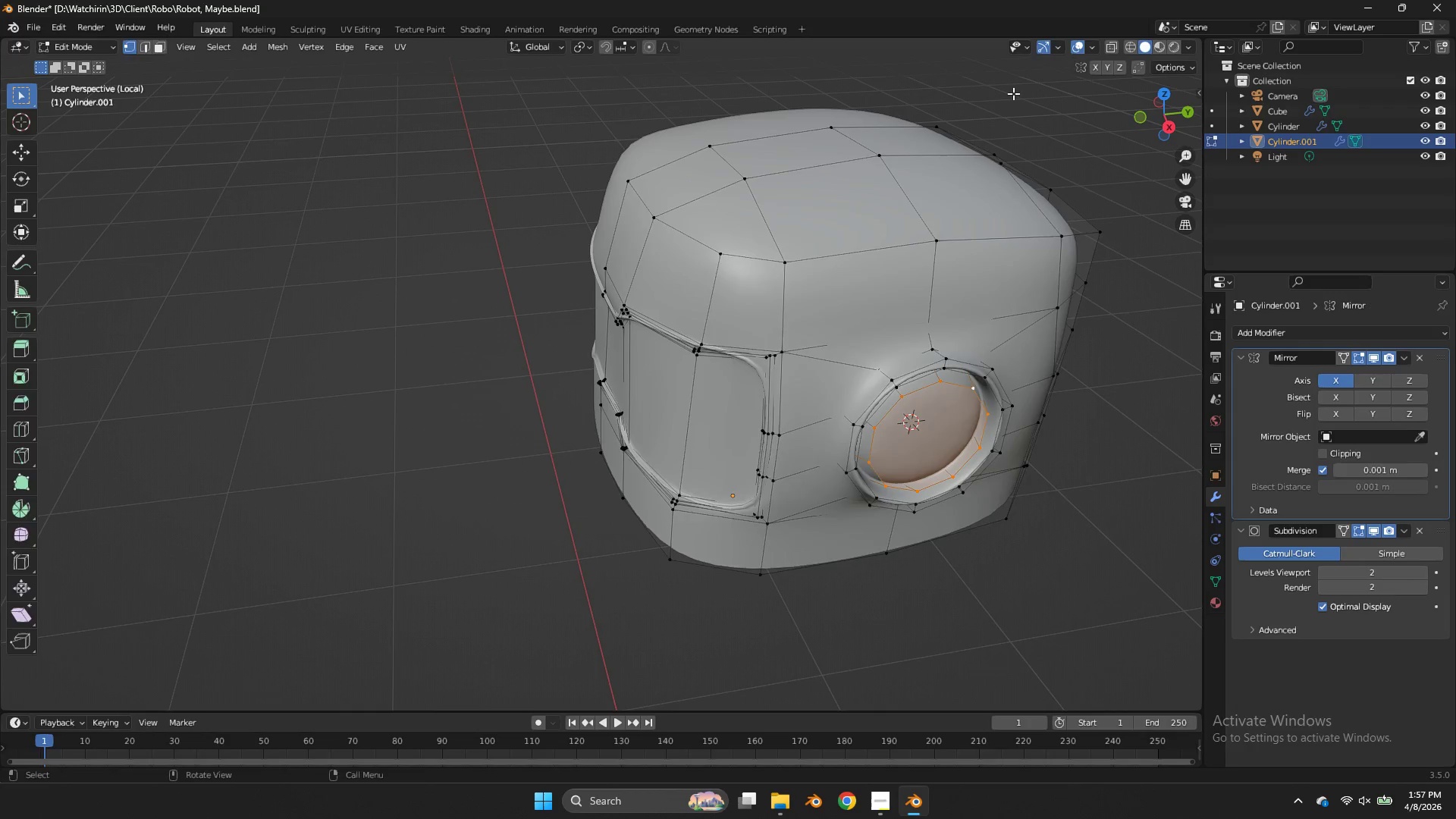 
key(Tab)
 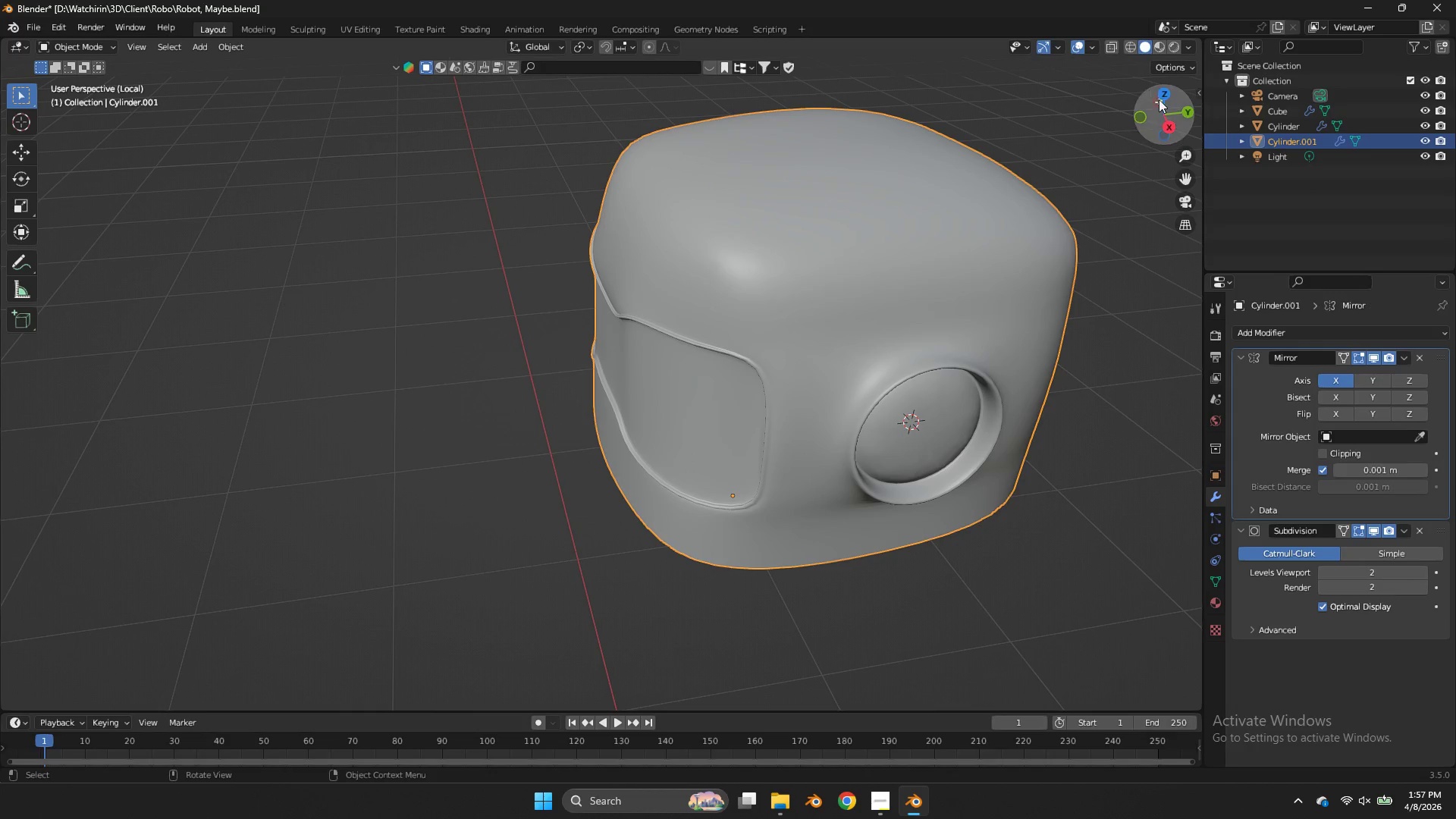 
left_click_drag(start_coordinate=[1165, 107], to_coordinate=[1116, 74])
 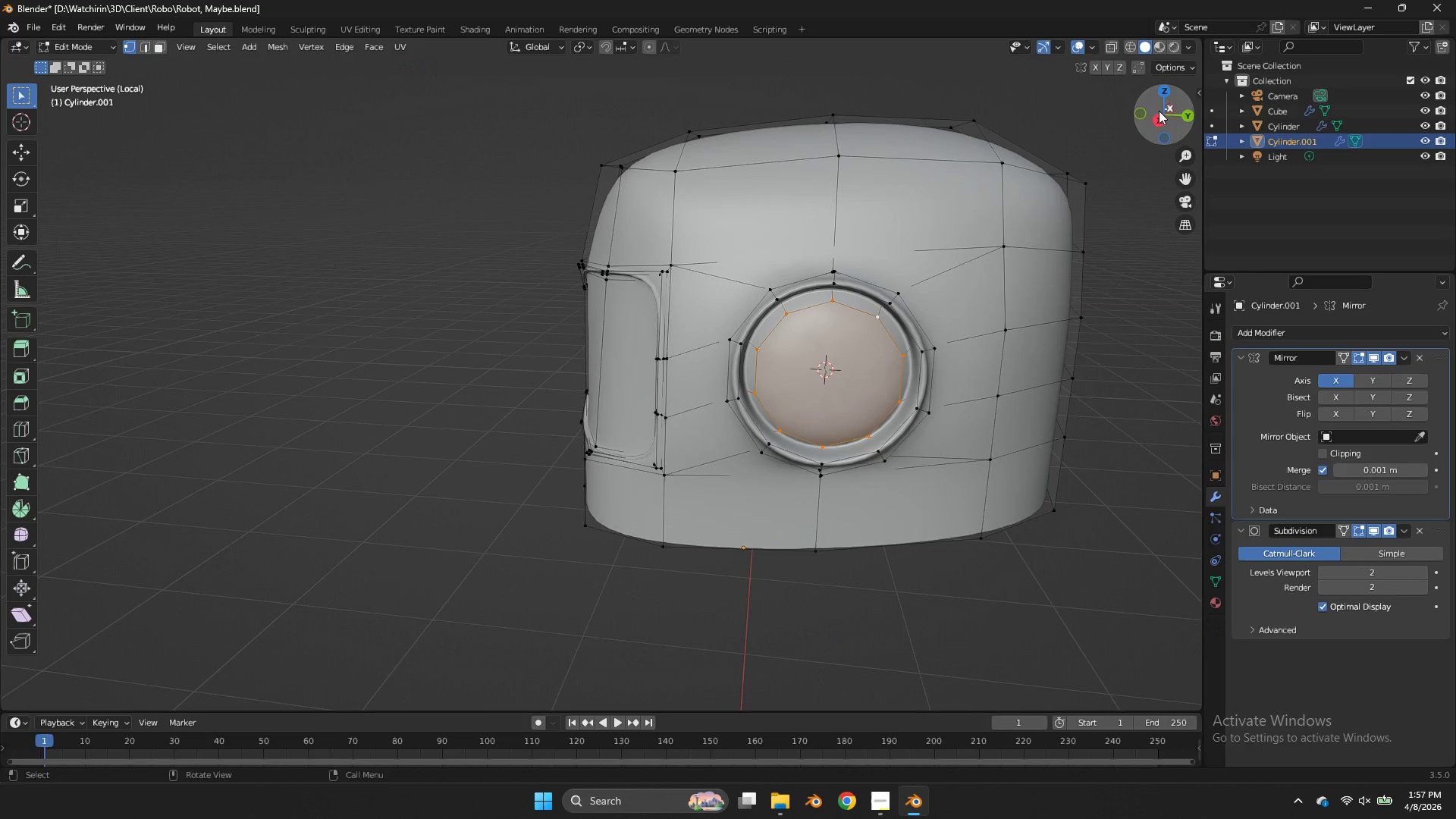 
key(Tab)
 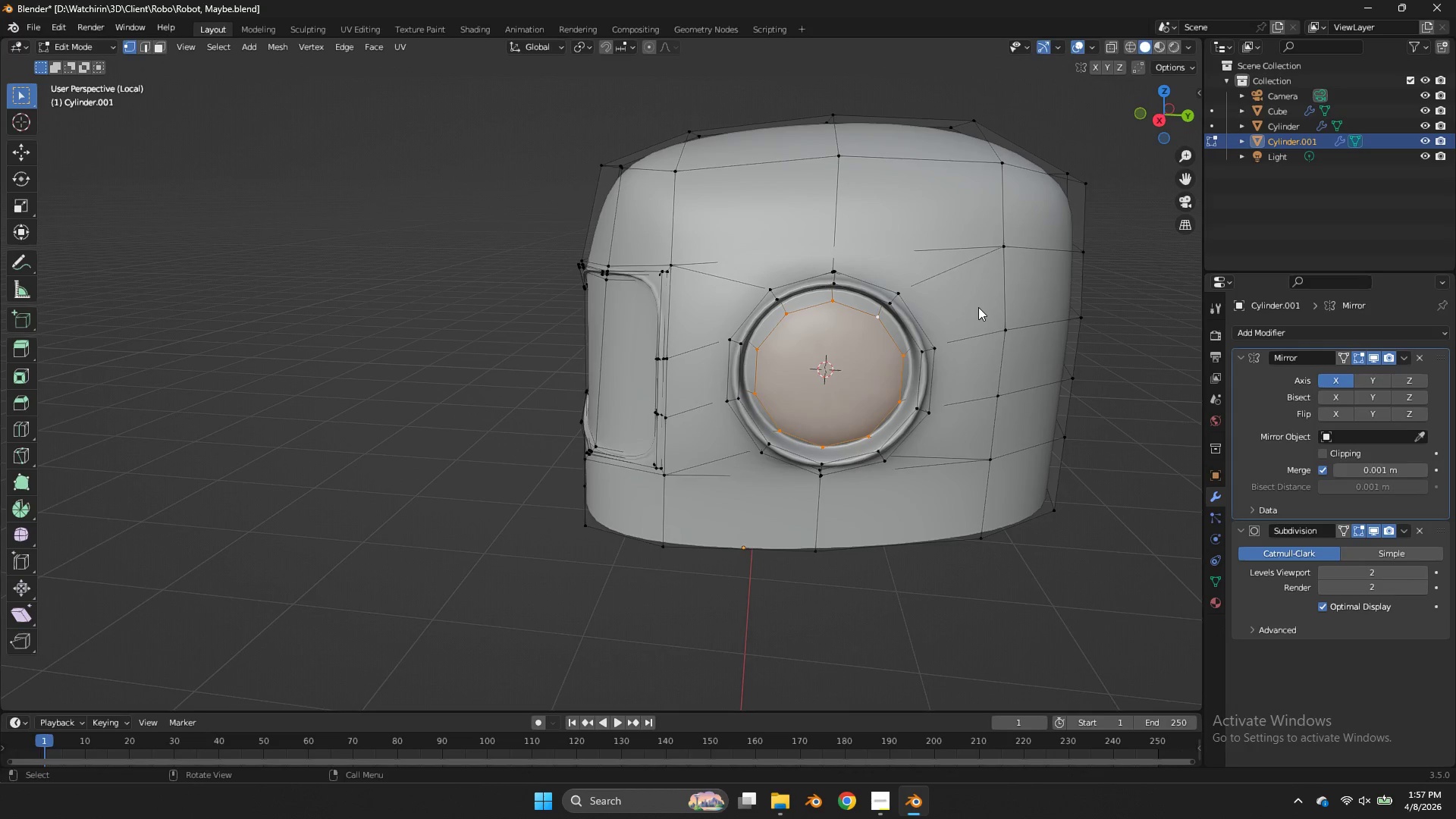 
key(E)
 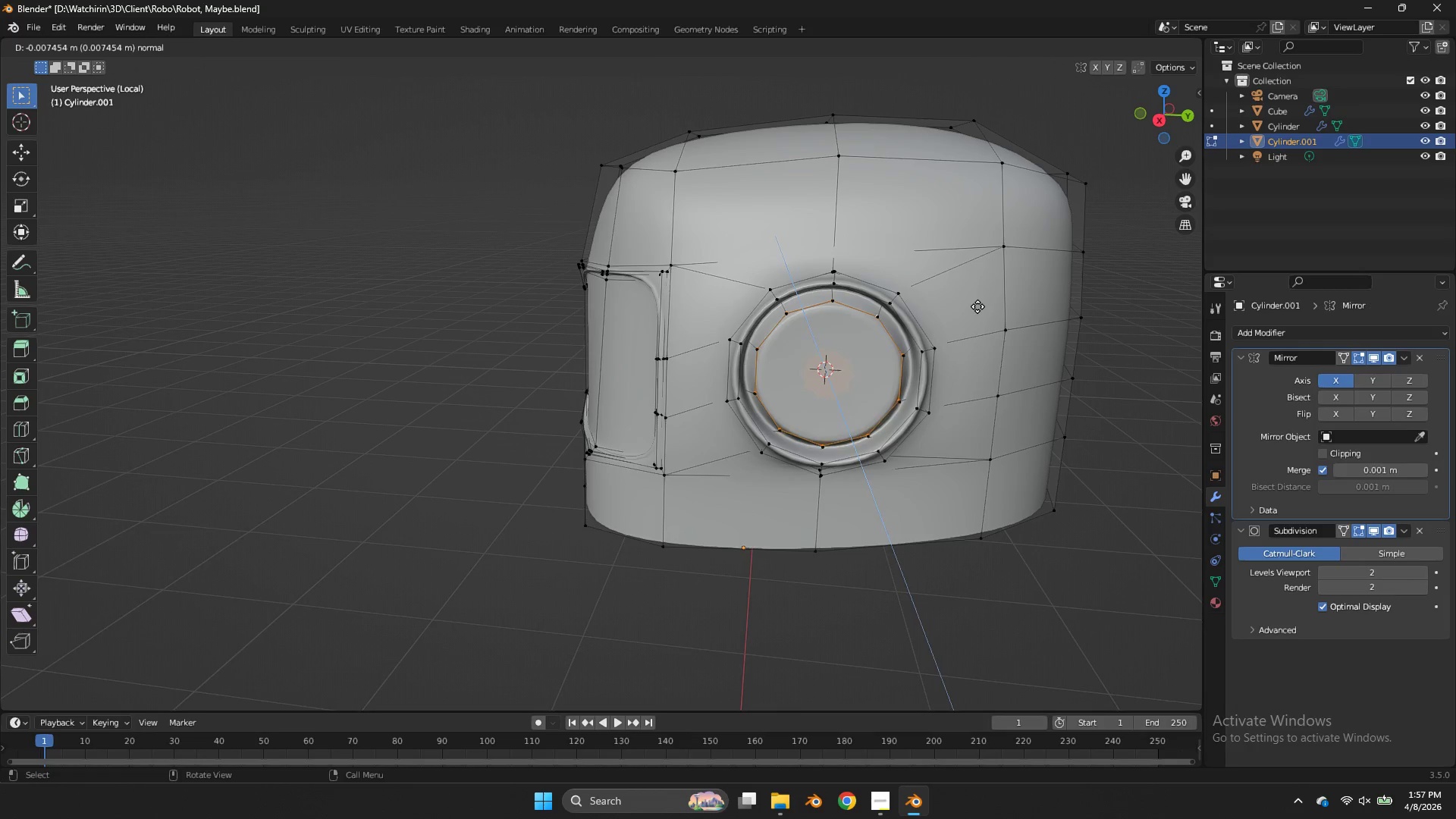 
right_click([977, 306])
 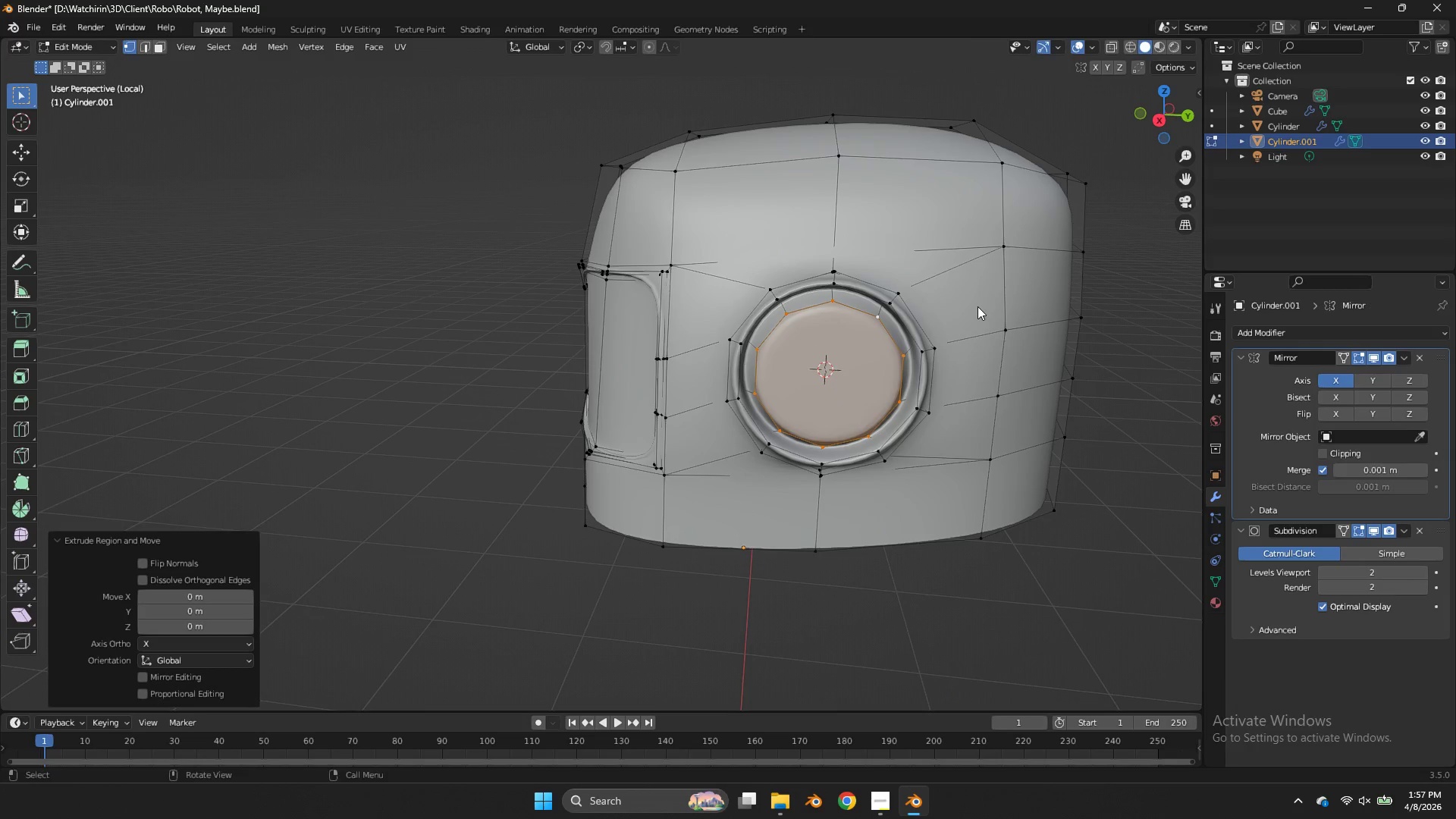 
key(S)
 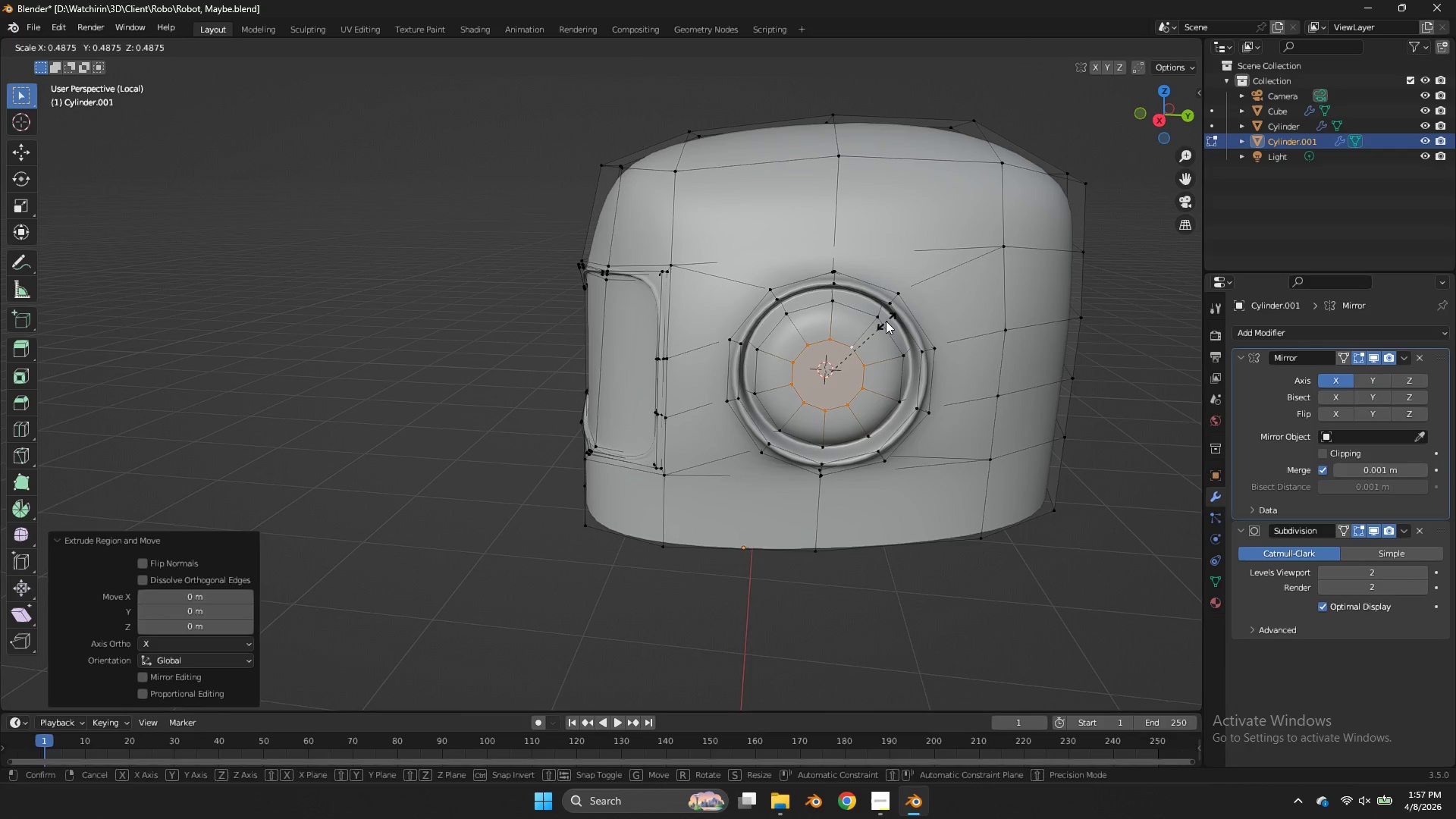 
left_click_drag(start_coordinate=[884, 321], to_coordinate=[886, 316])
 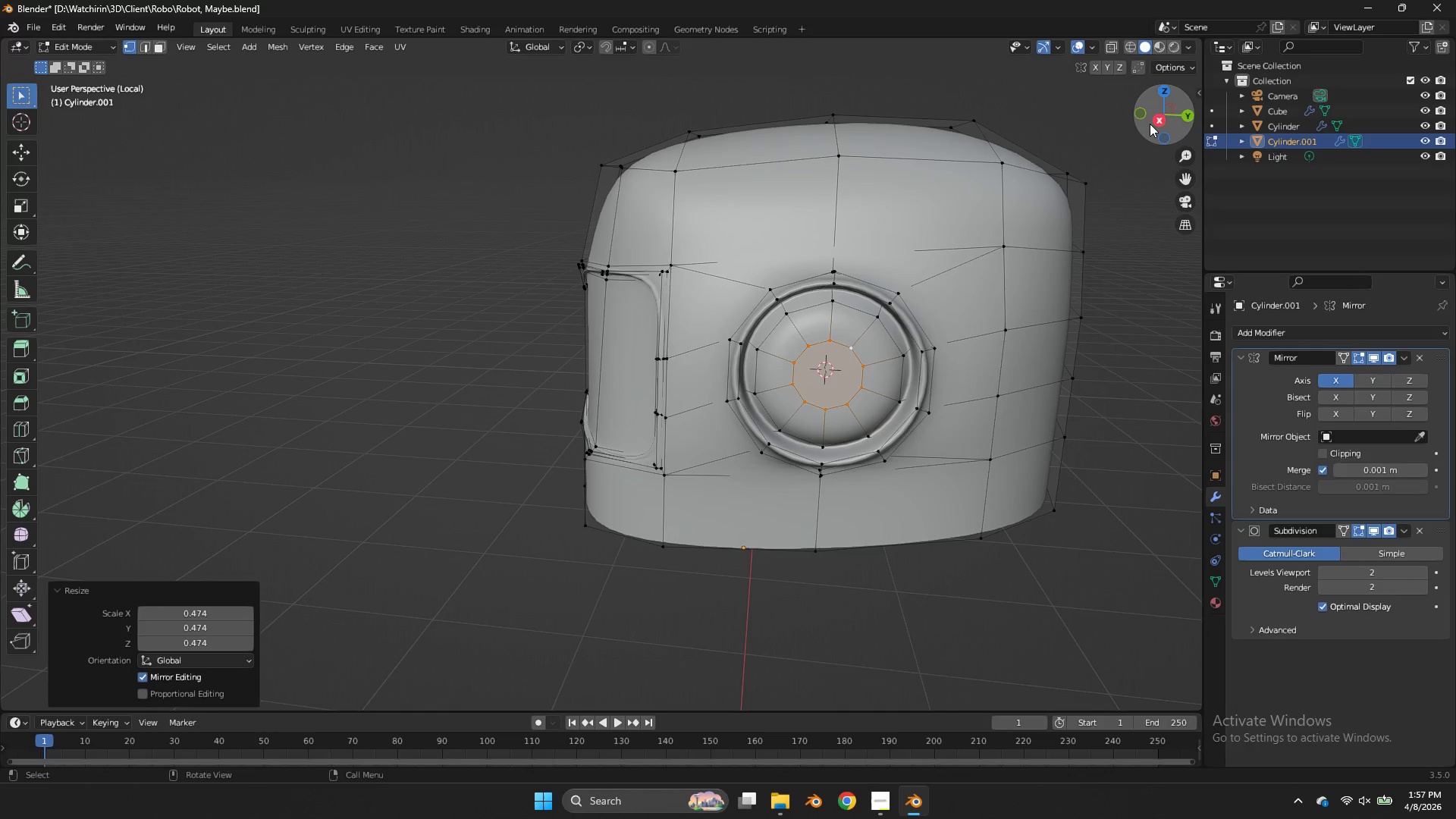 
type(sz)
 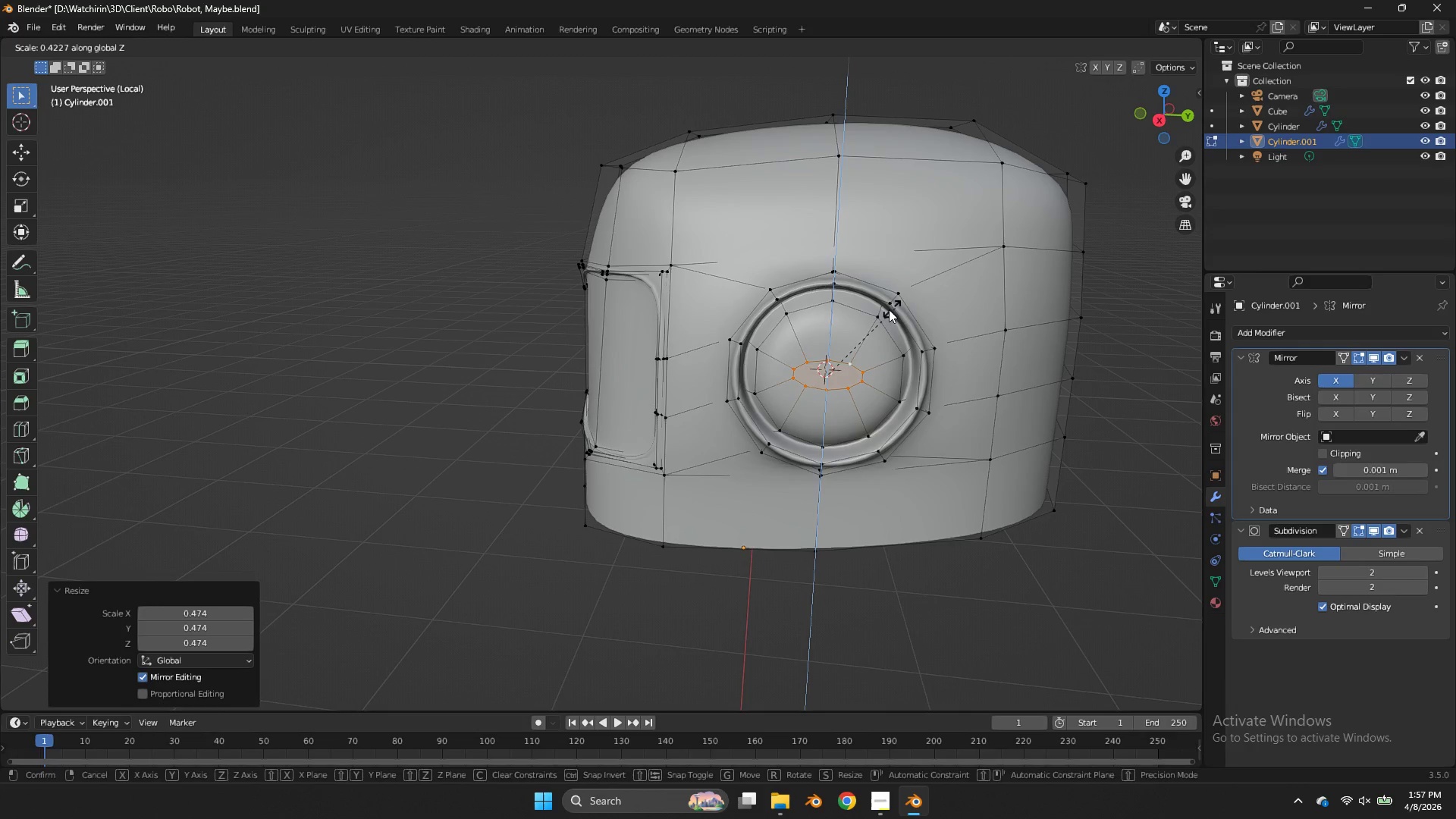 
left_click([880, 312])
 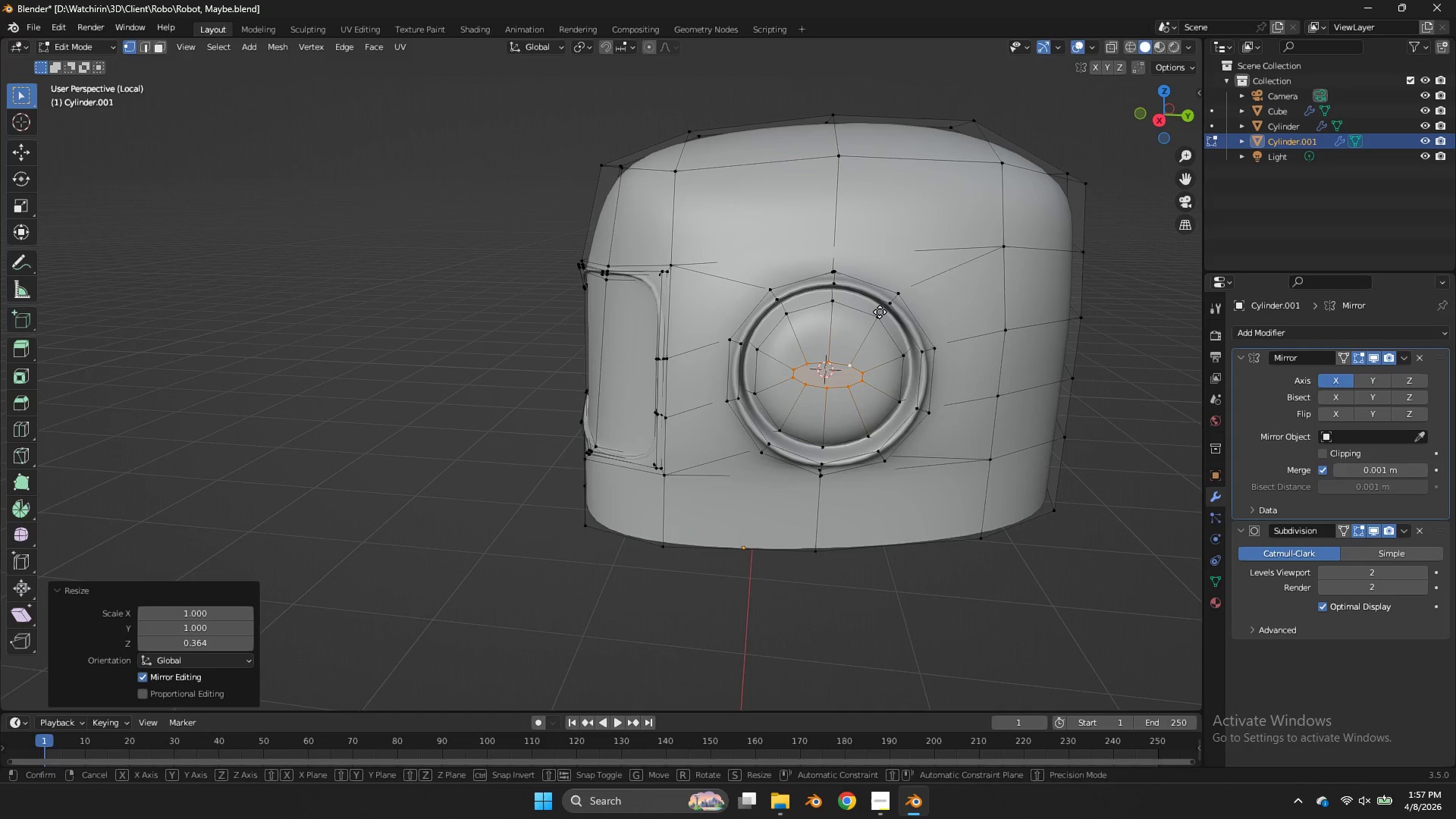 
type(gz)
 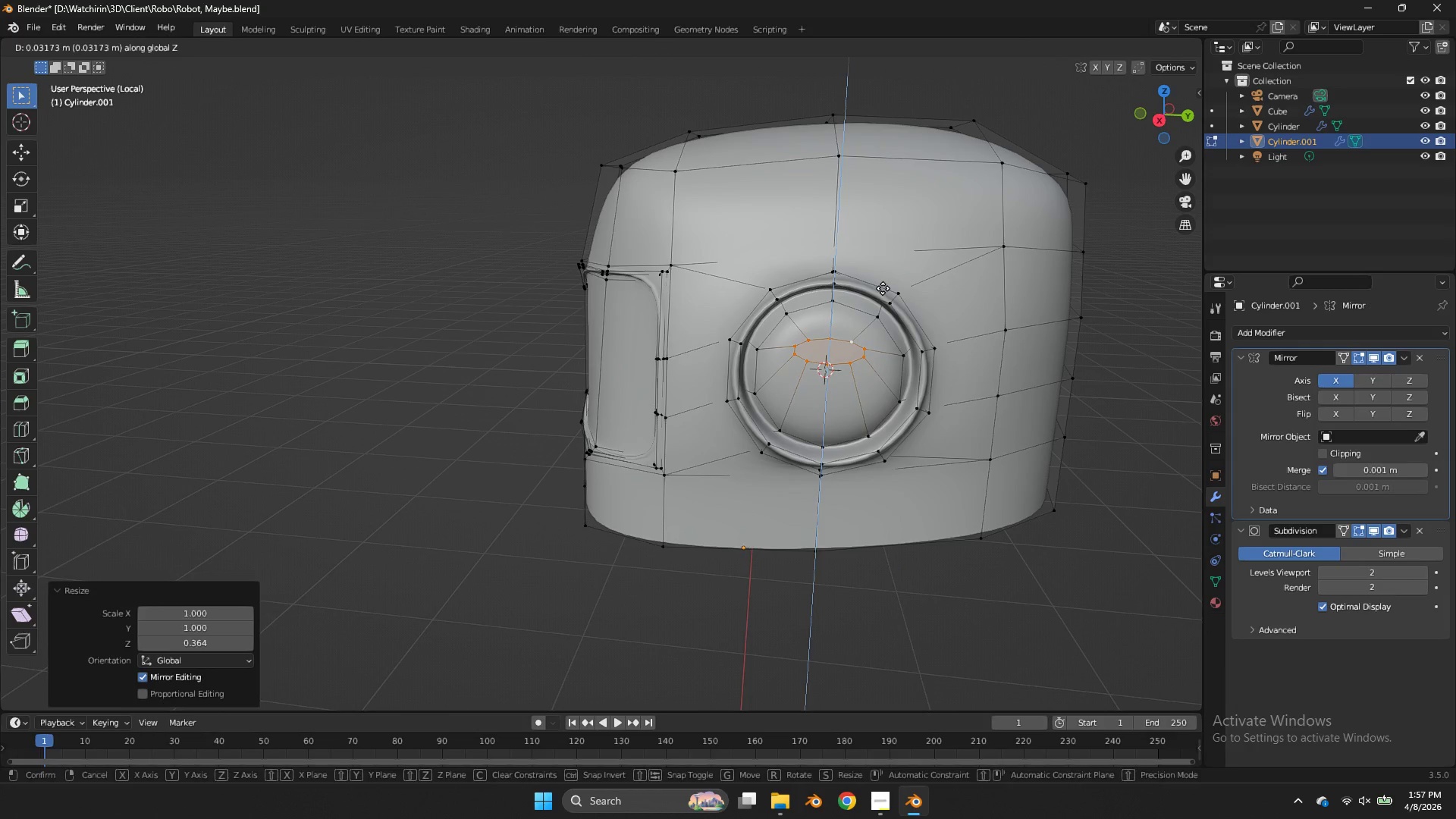 
left_click([883, 288])
 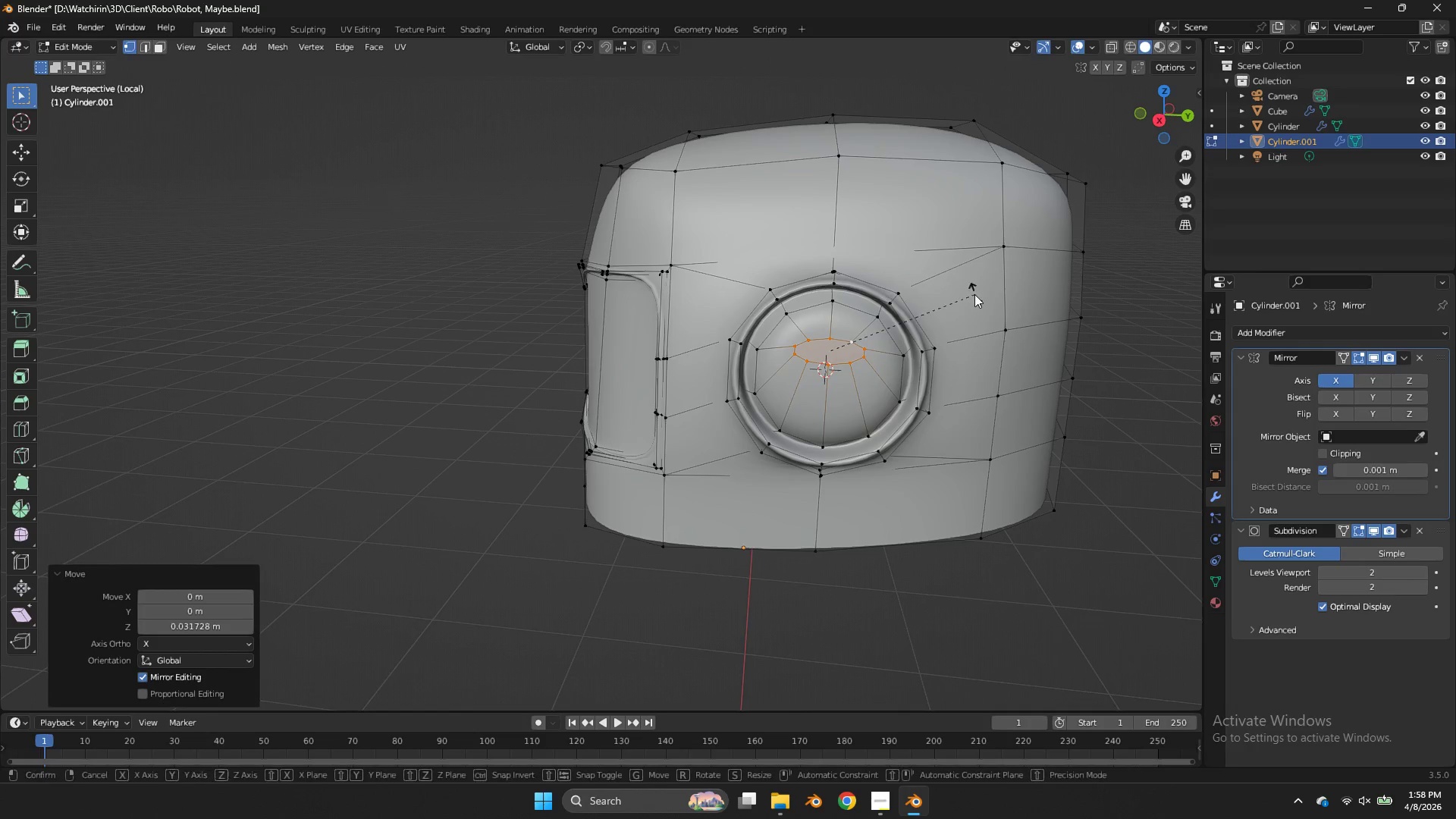 
key(R)
 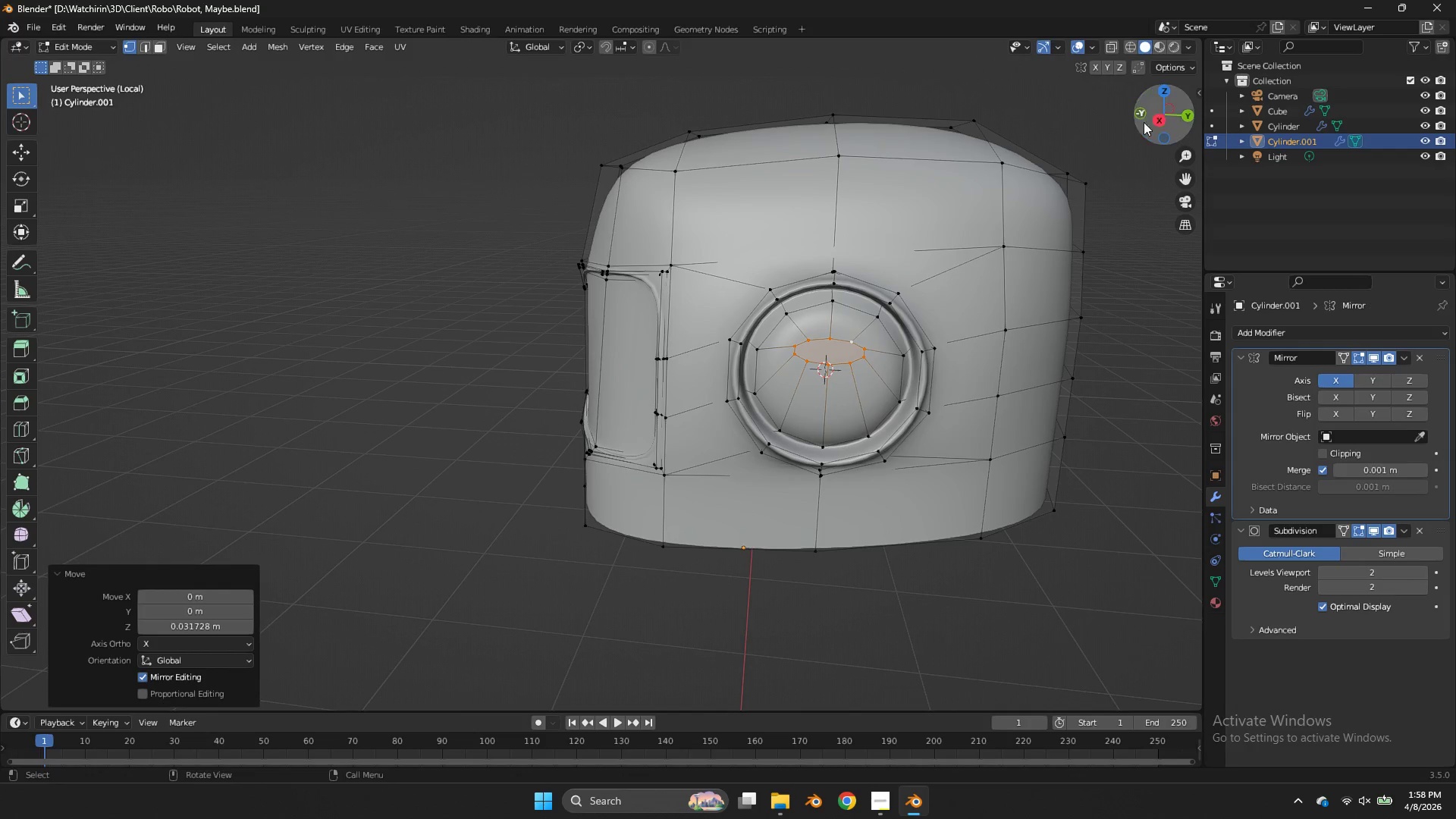 
left_click([1152, 119])
 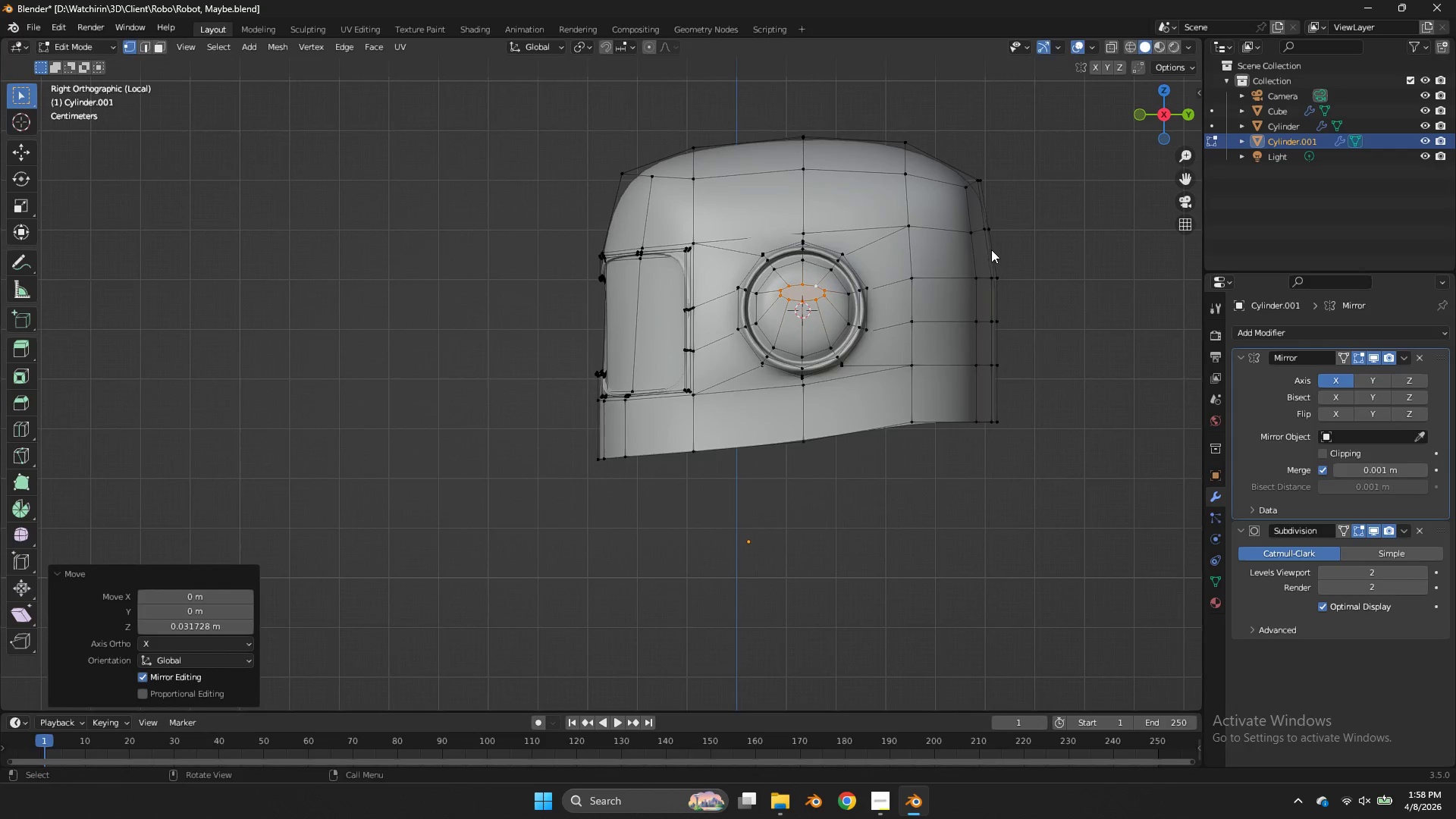 
key(R)
 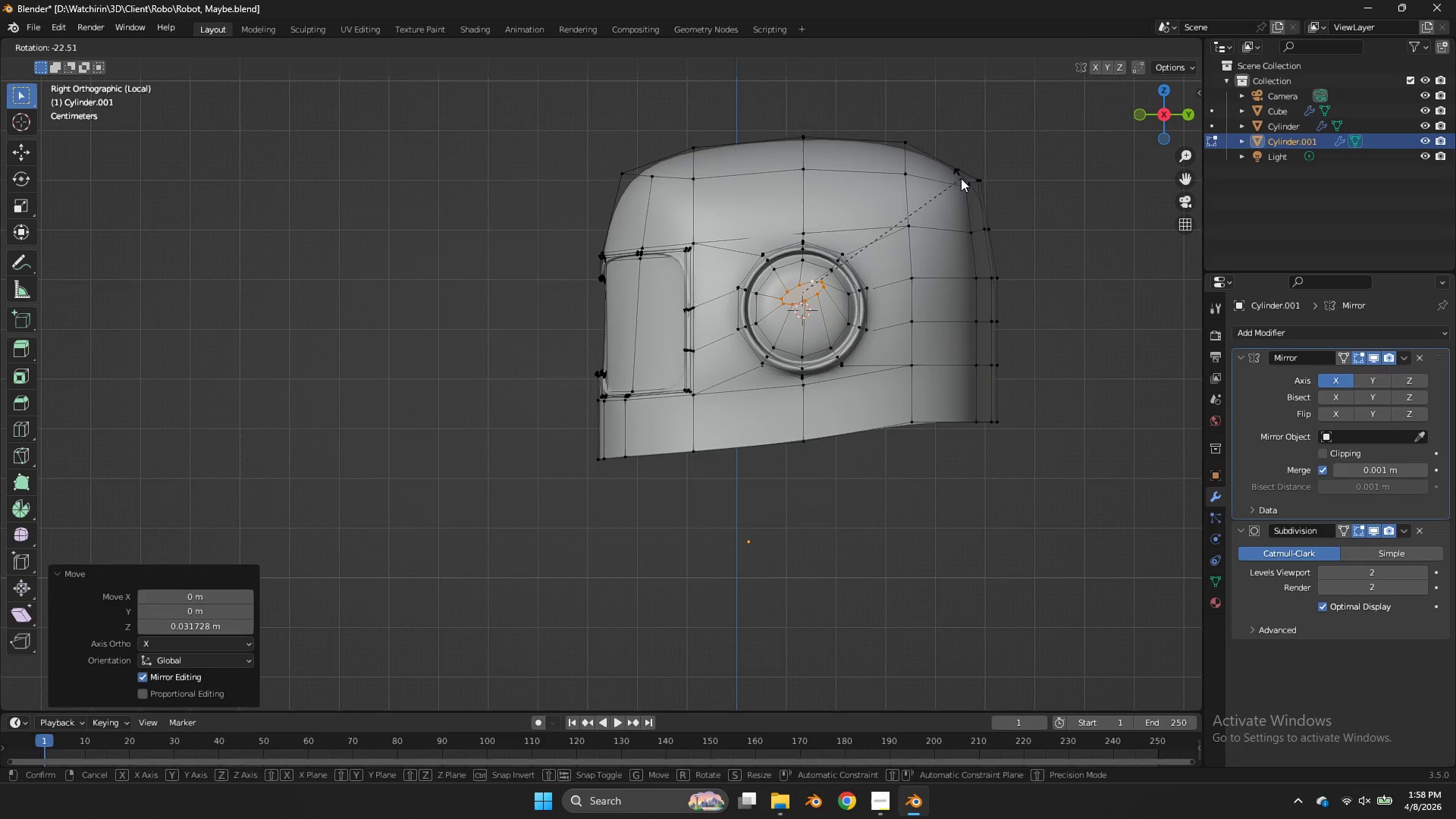 
left_click([961, 178])
 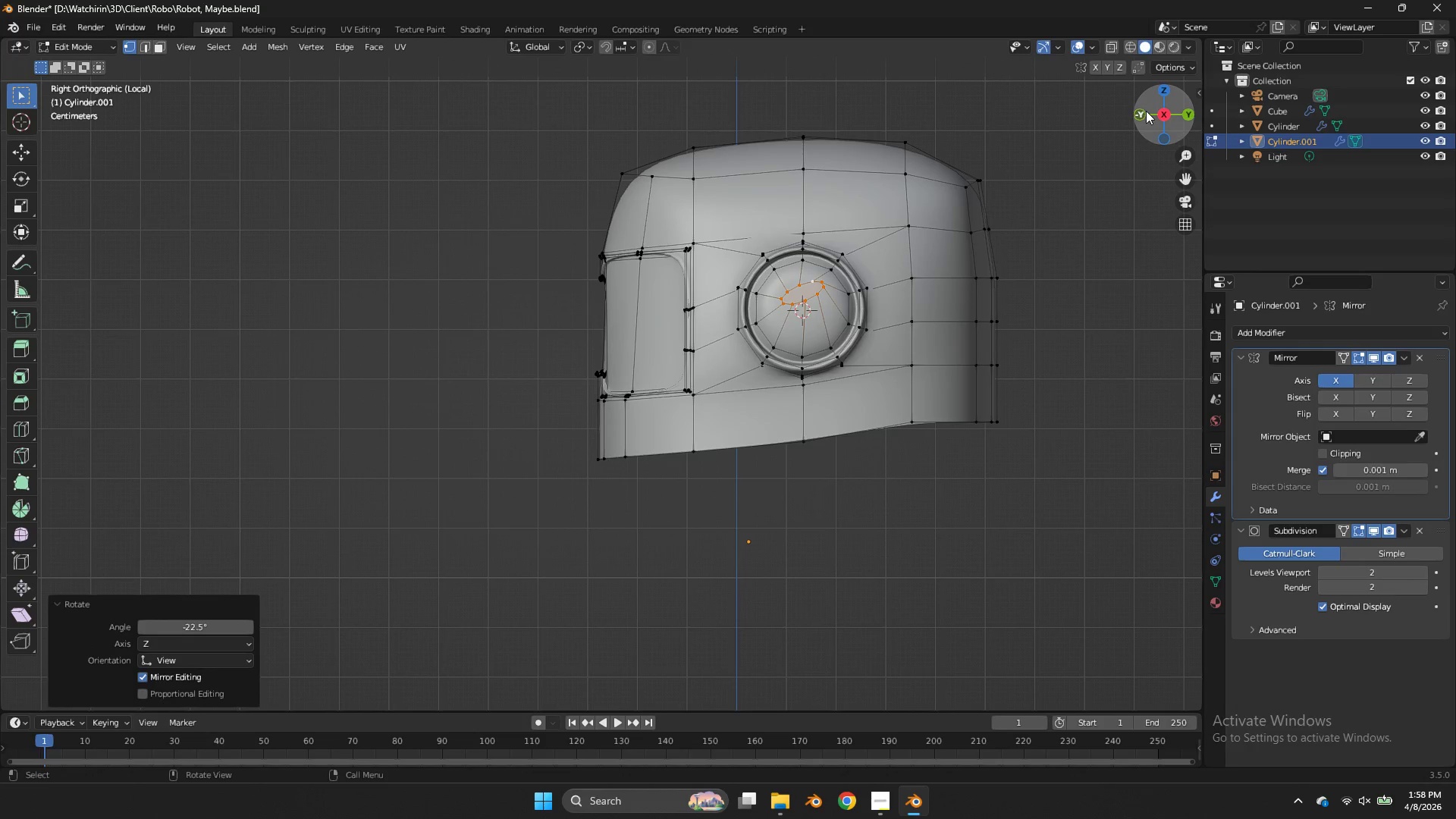 
left_click([1143, 111])
 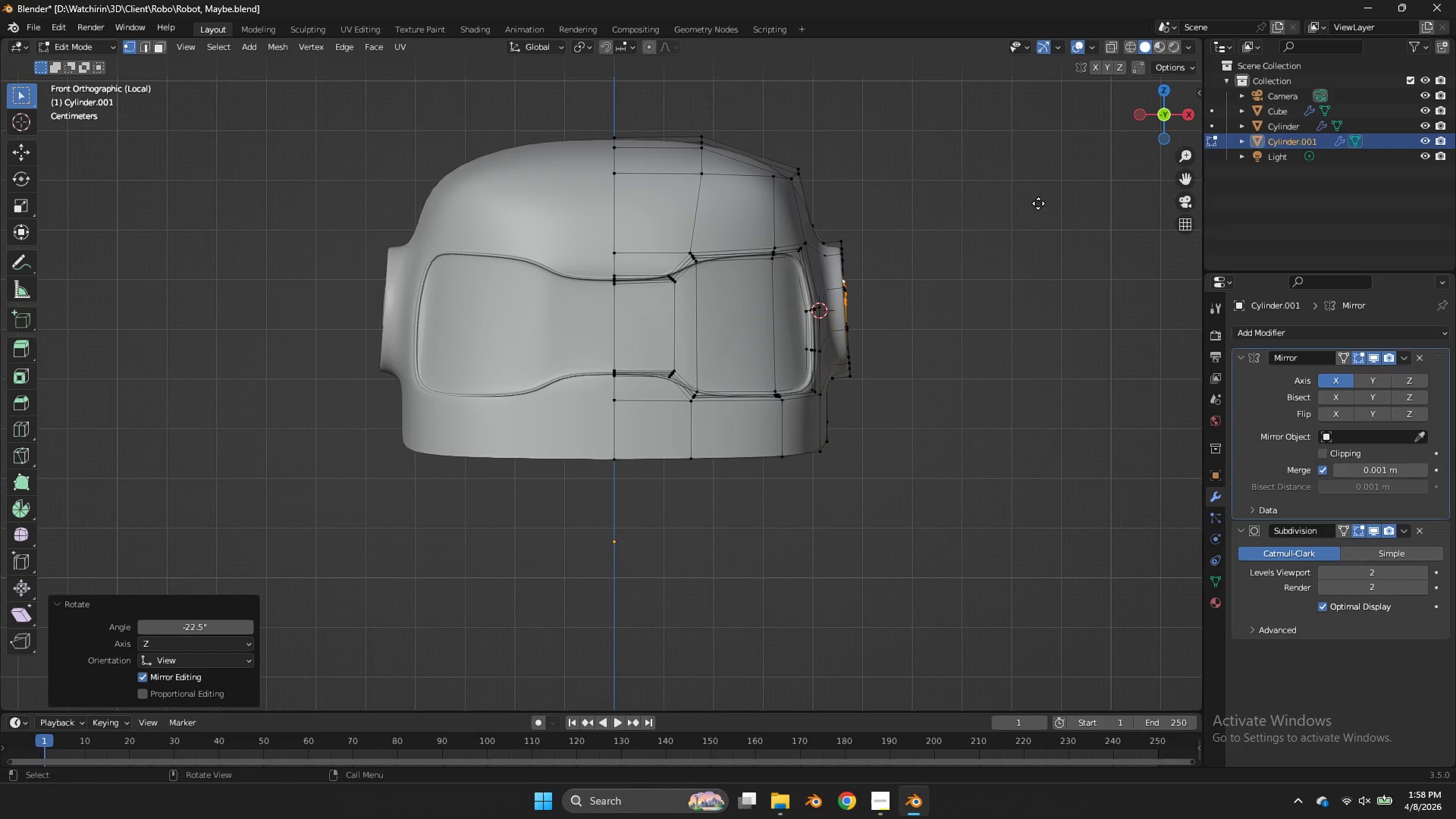 
key(E)
 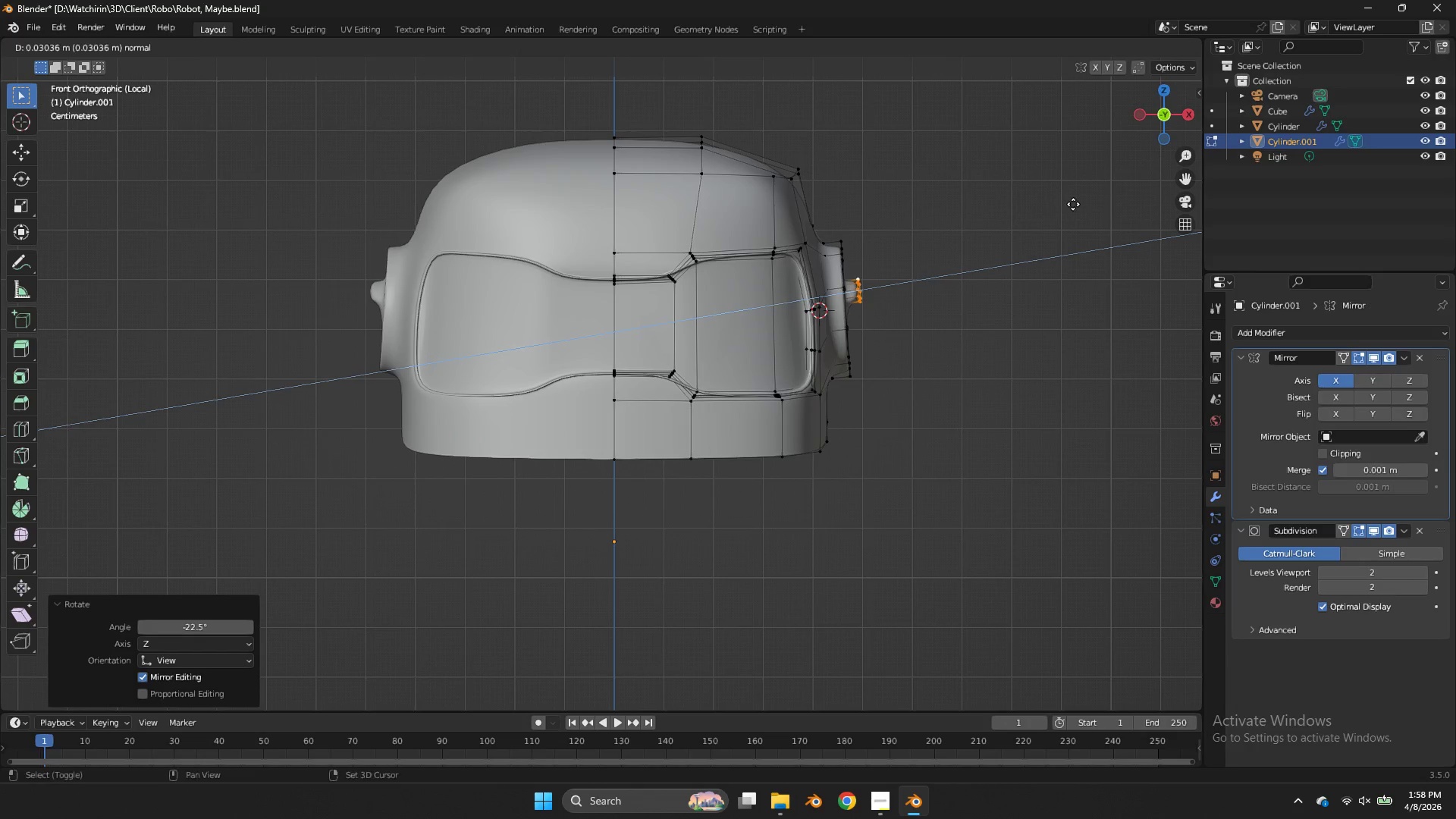 
hold_key(key=ShiftLeft, duration=2.11)
 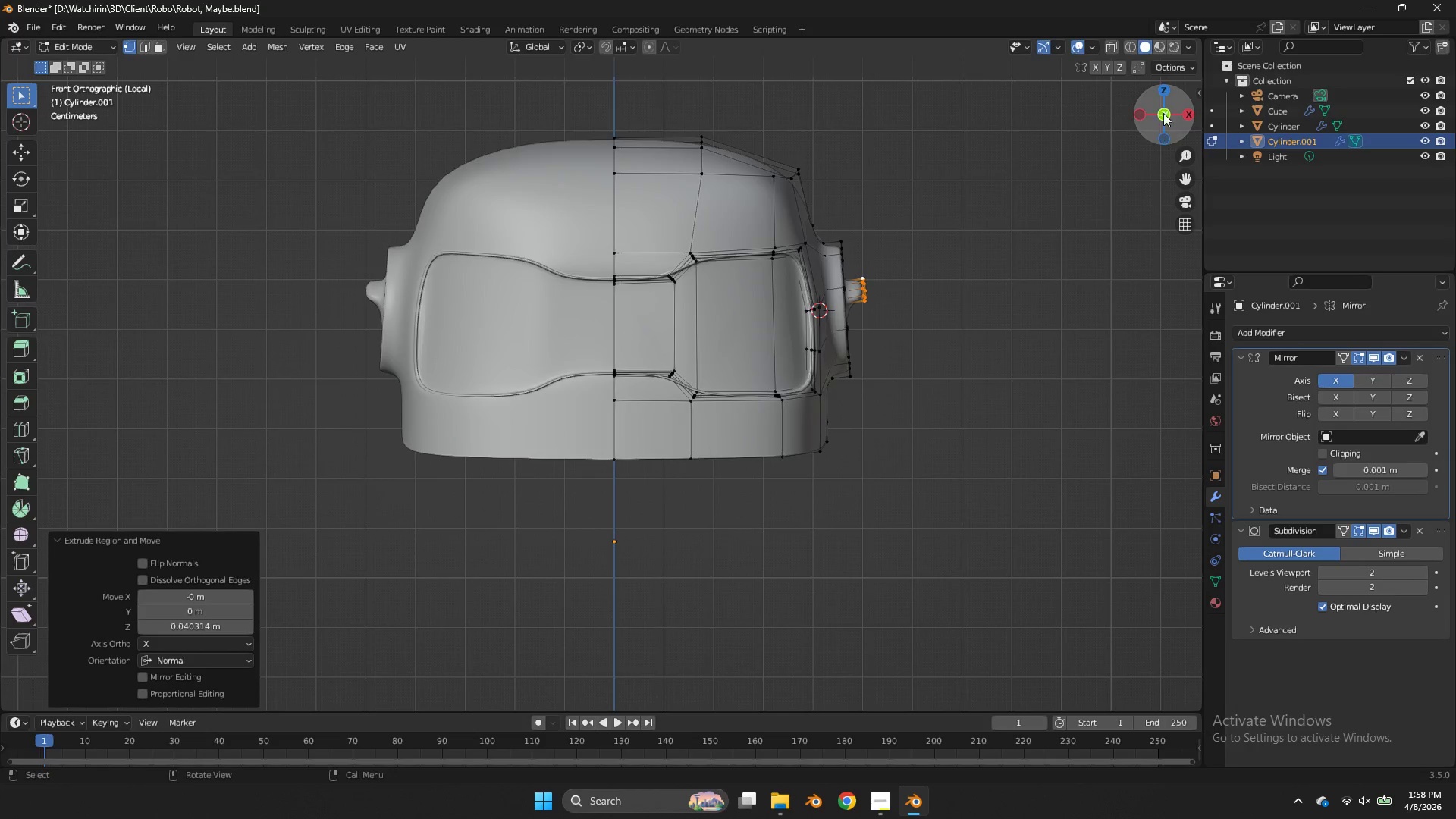 
left_click_drag(start_coordinate=[1163, 113], to_coordinate=[1036, 143])
 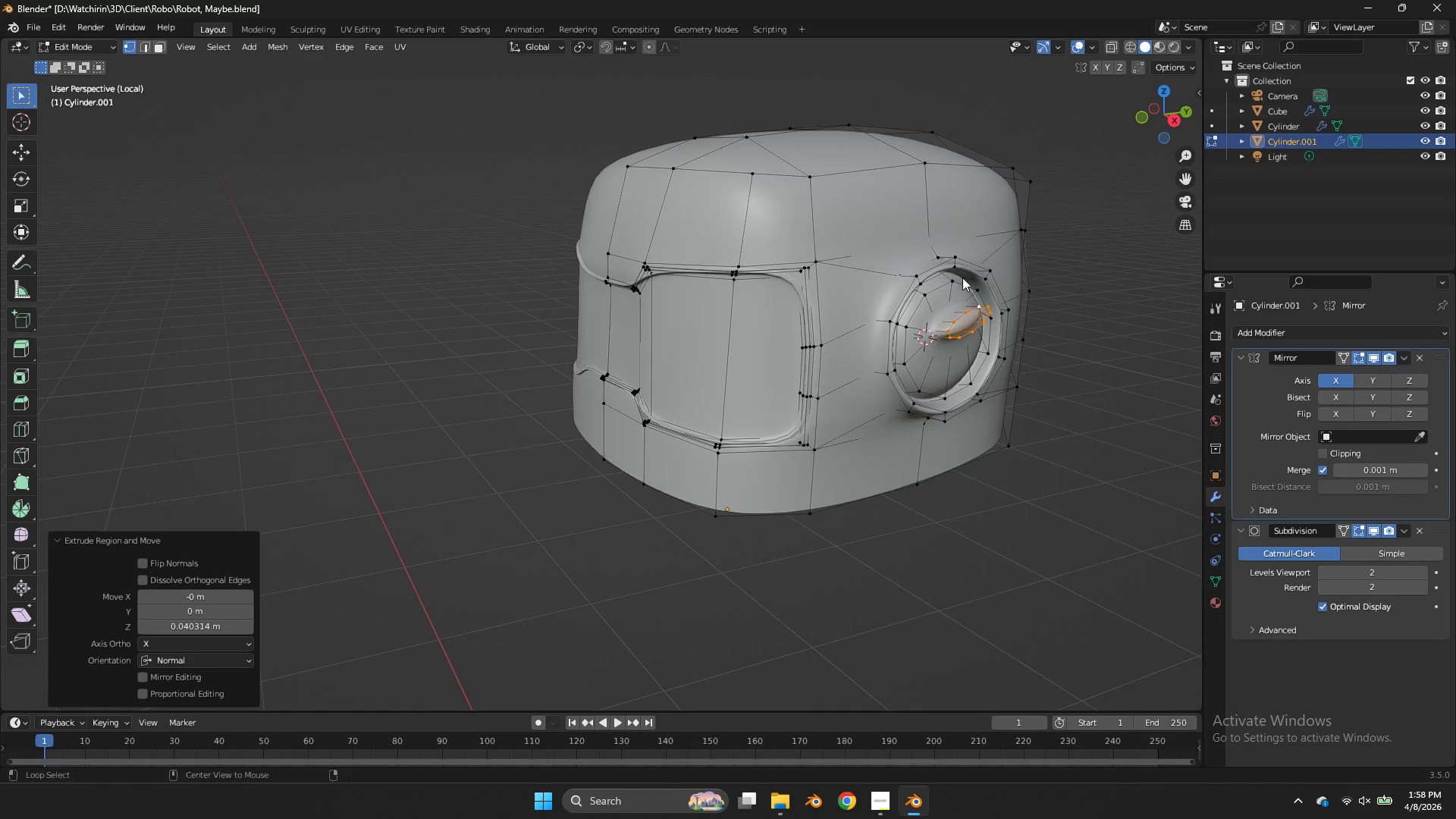 
hold_key(key=AltLeft, duration=1.31)
double_click([939, 312])
 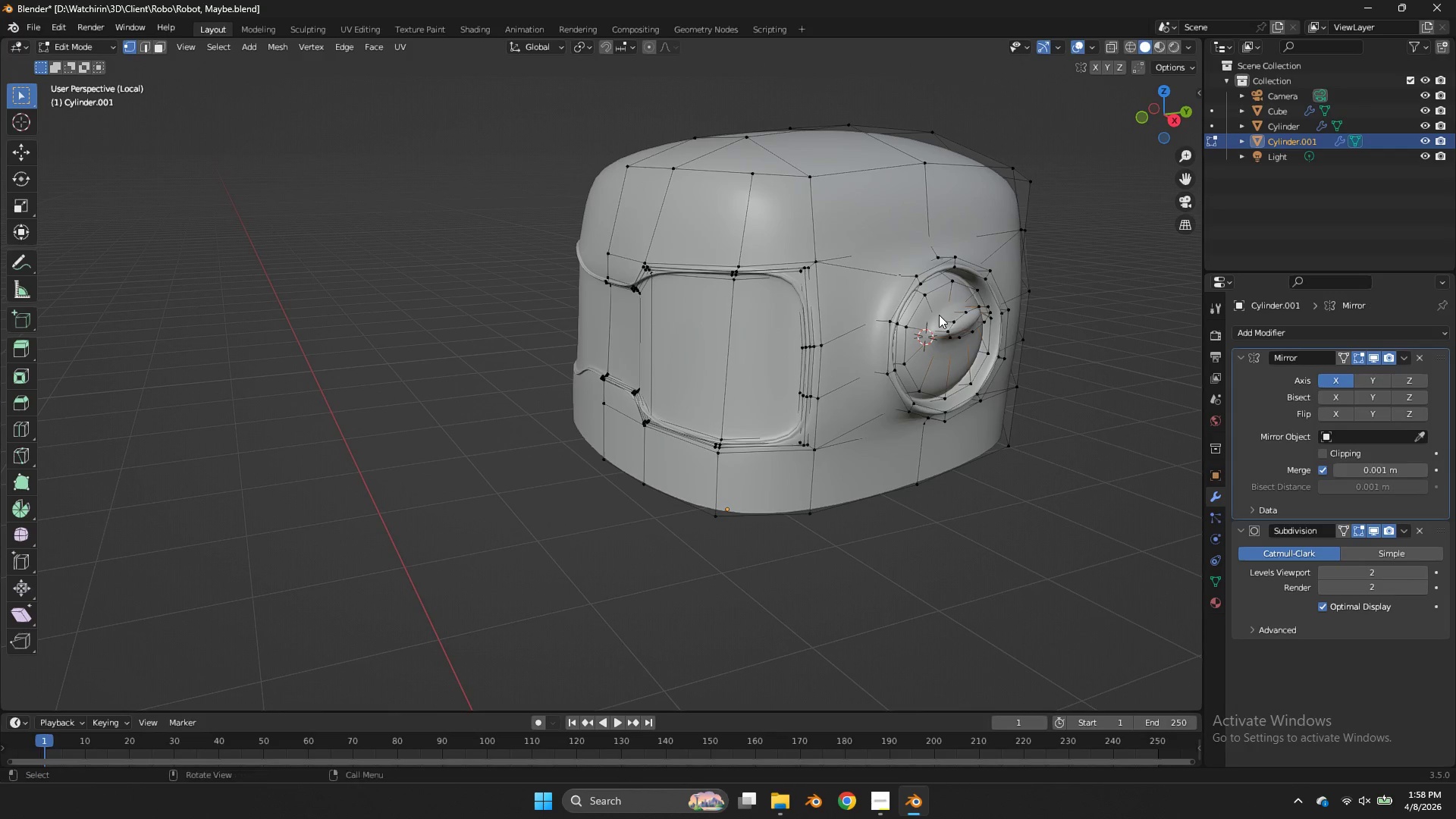 
key(Shift+E)
 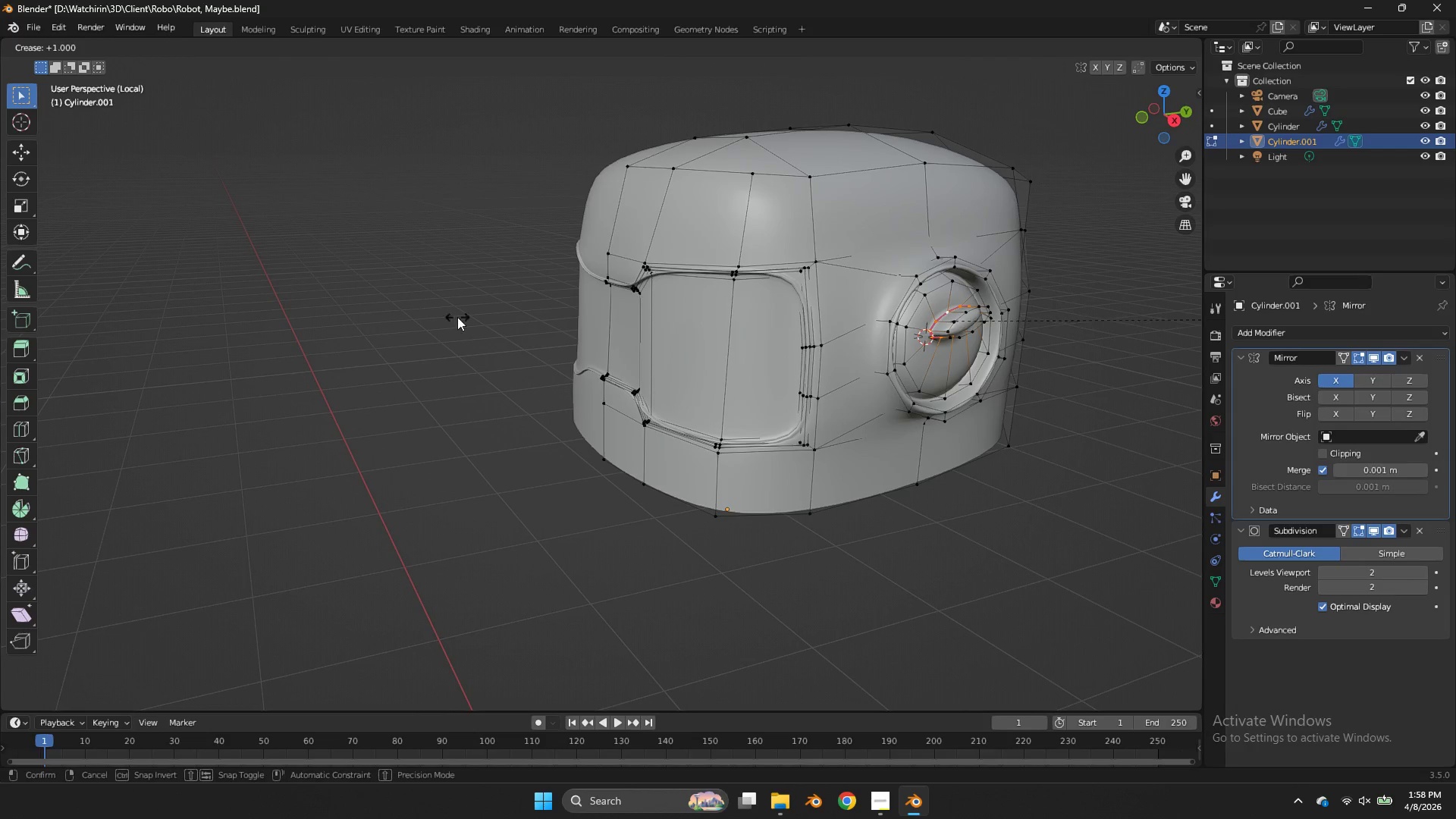 
left_click_drag(start_coordinate=[458, 317], to_coordinate=[497, 317])
 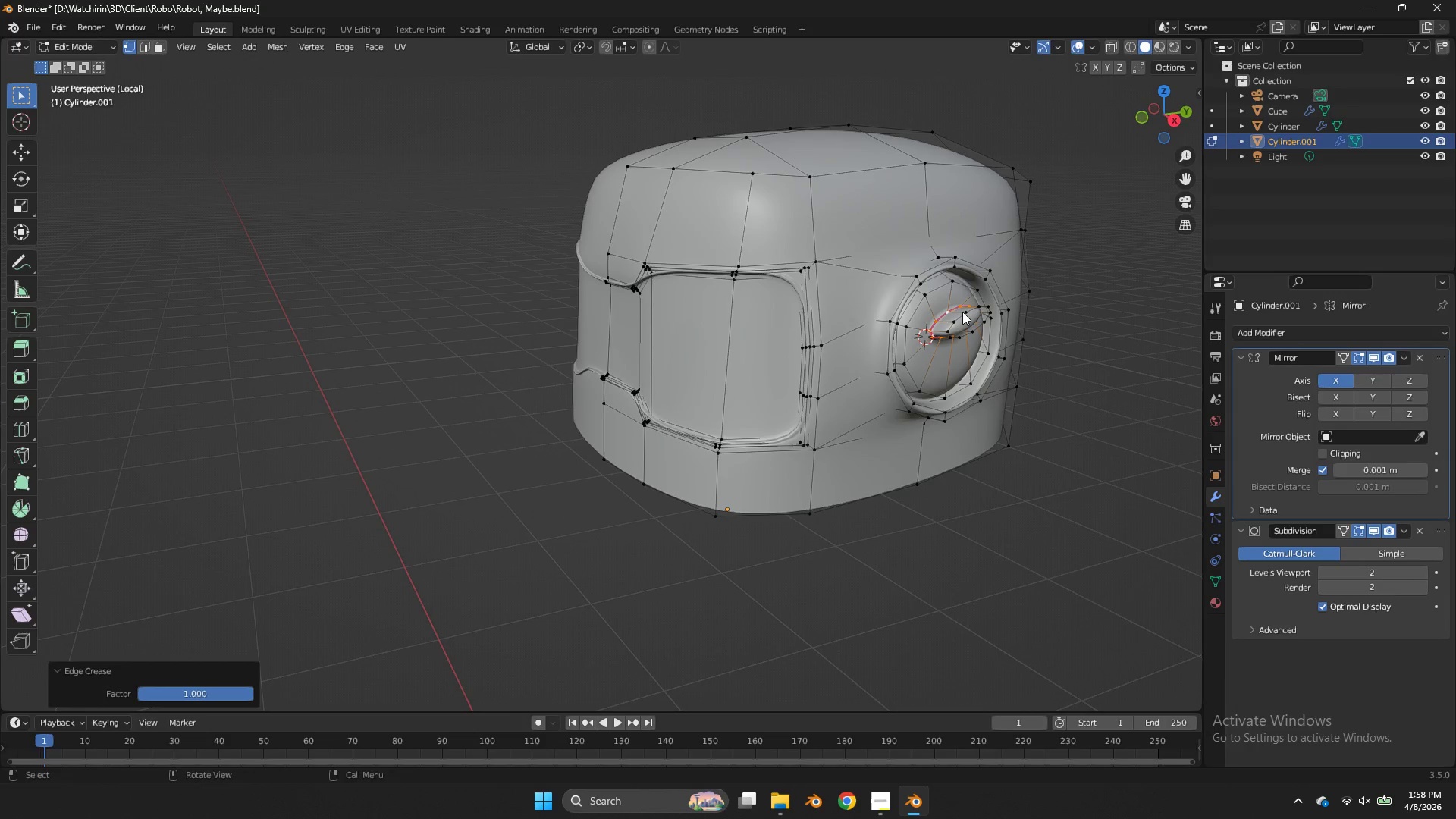 
hold_key(key=ShiftLeft, duration=0.83)
hold_key(key=AltLeft, duration=0.8)
left_click([959, 317])
 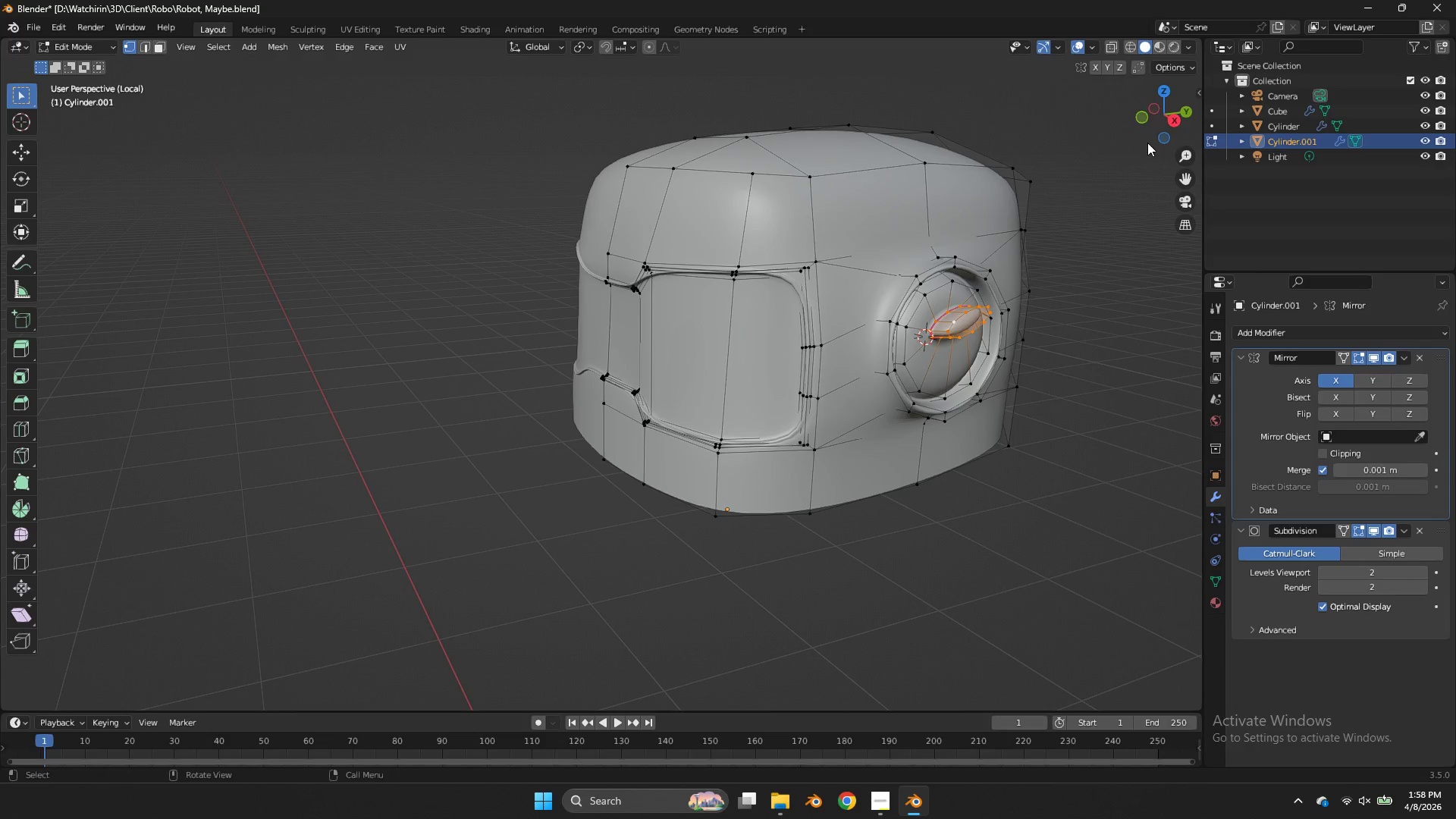 
left_click([1147, 115])
 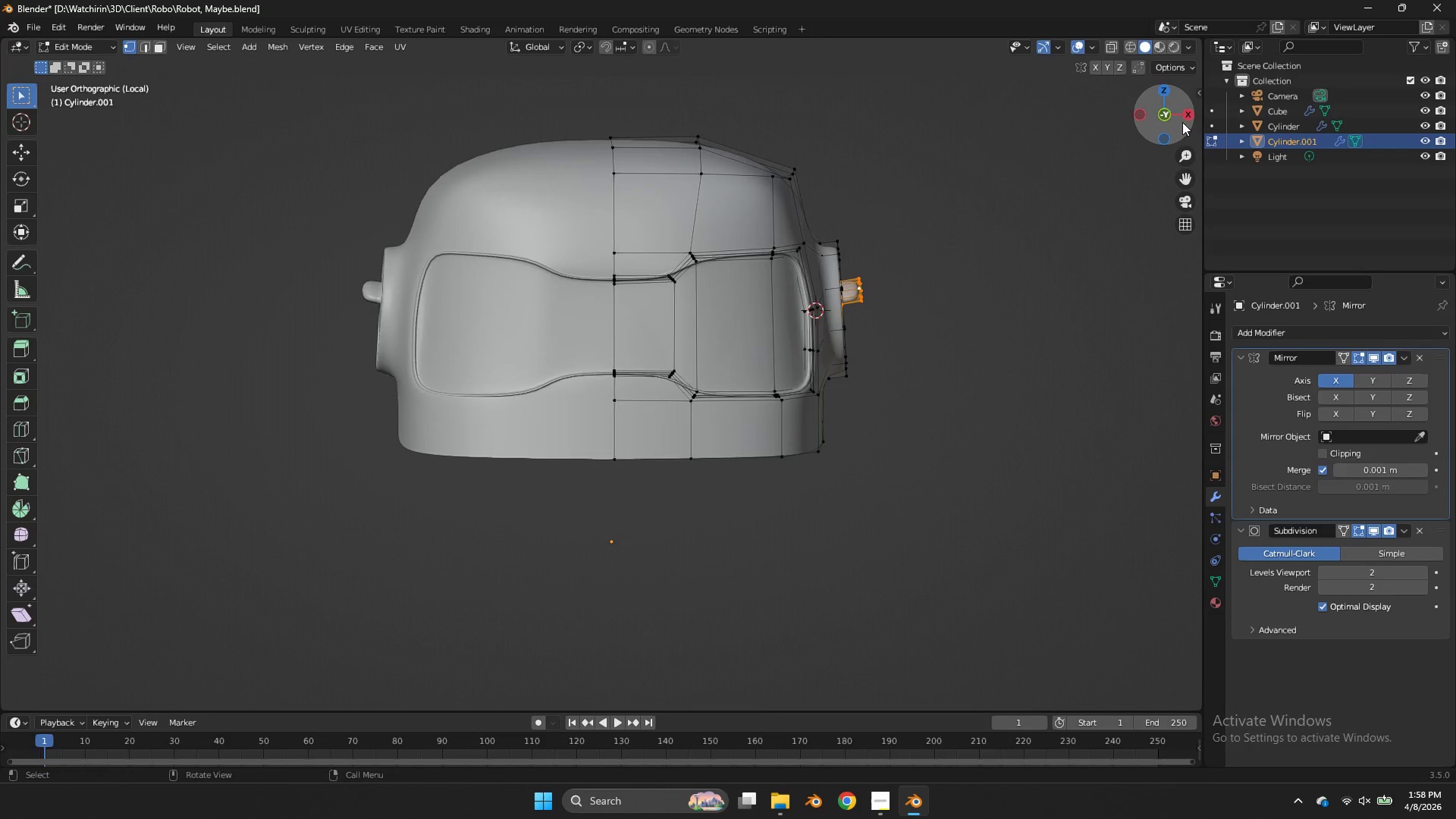 
key(G)
 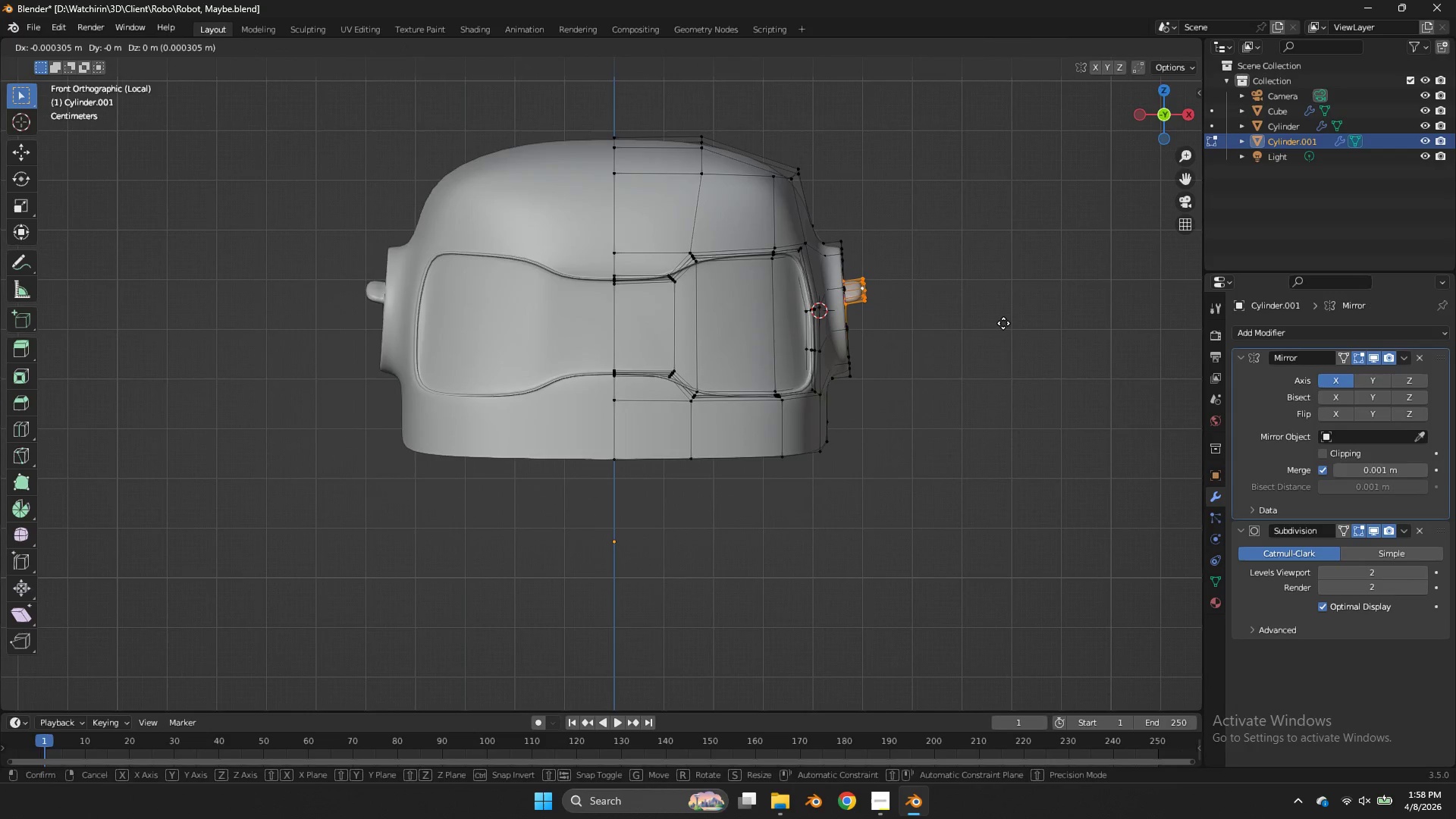 
hold_key(key=ShiftLeft, duration=1.52)
left_click([994, 177])
 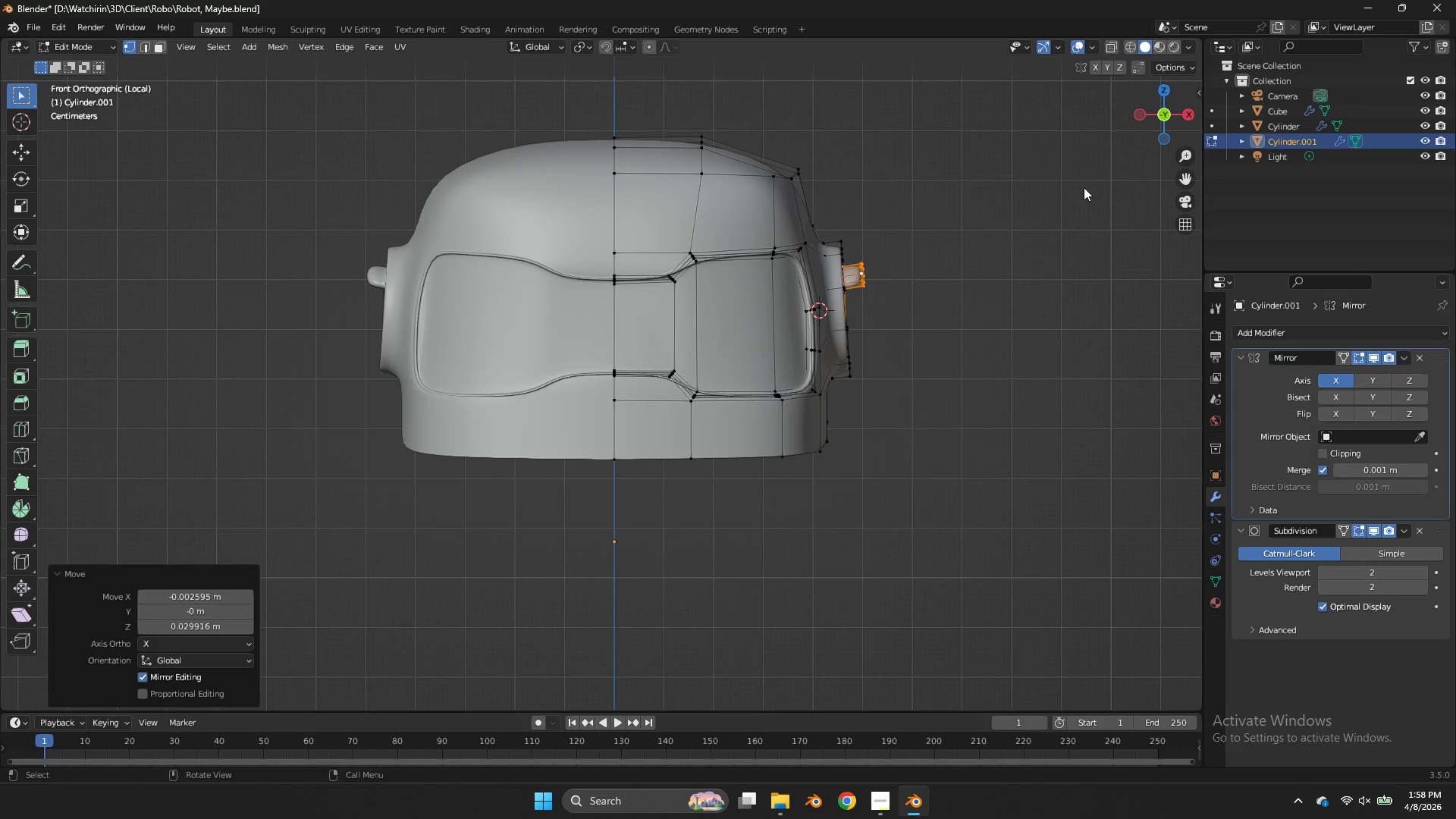 
type(gz)
 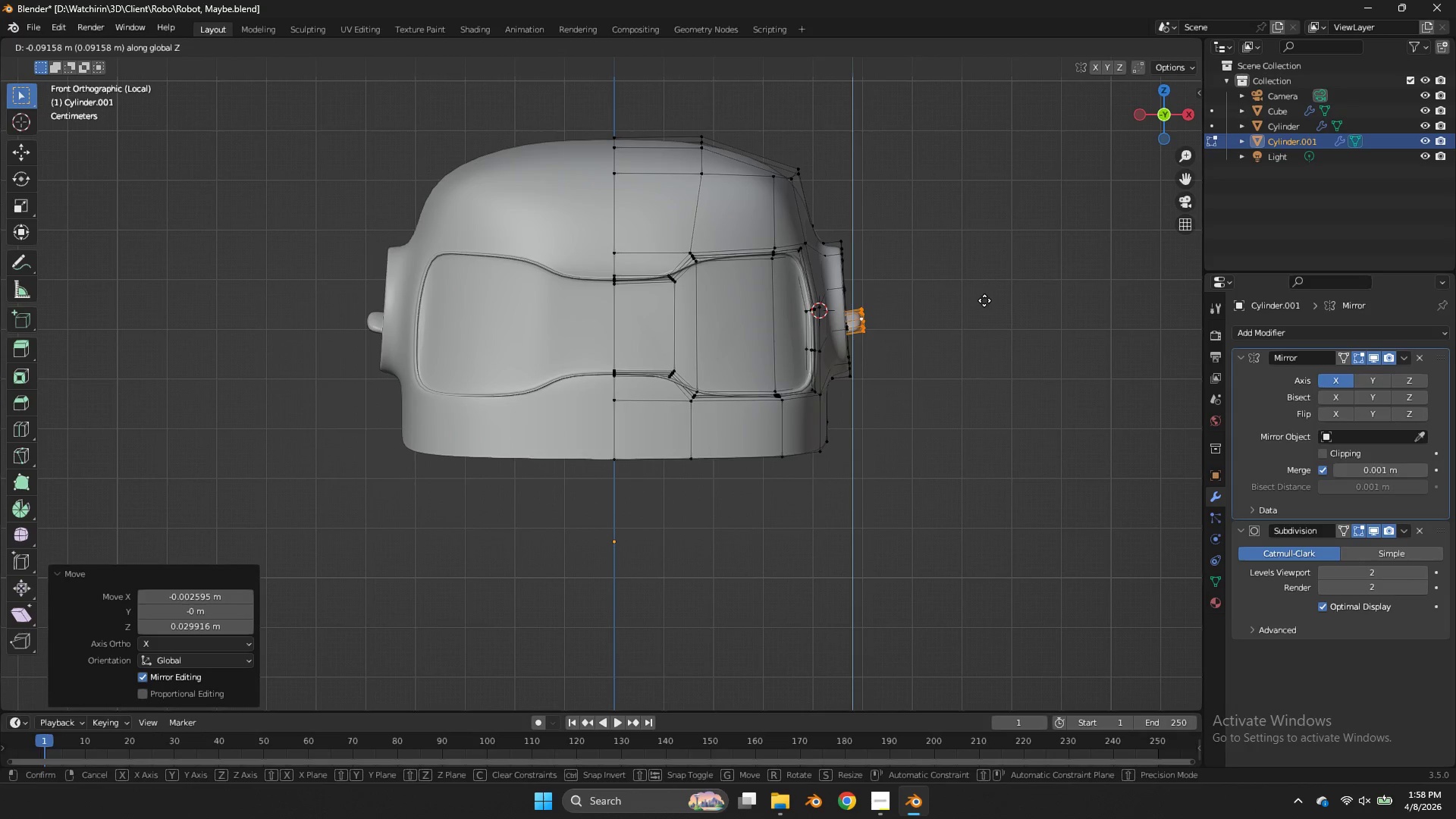 
left_click([984, 302])
 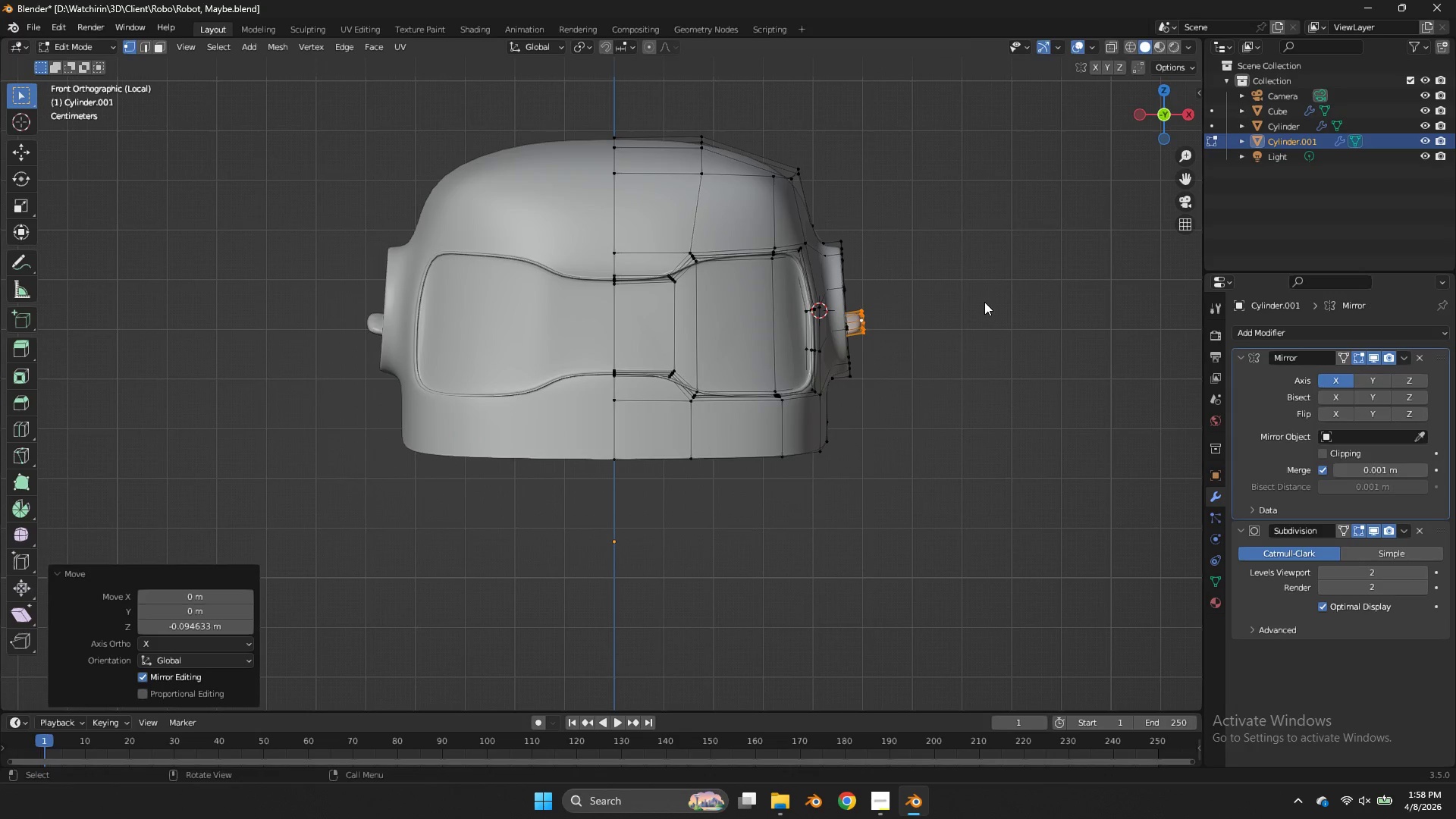 
key(G)
 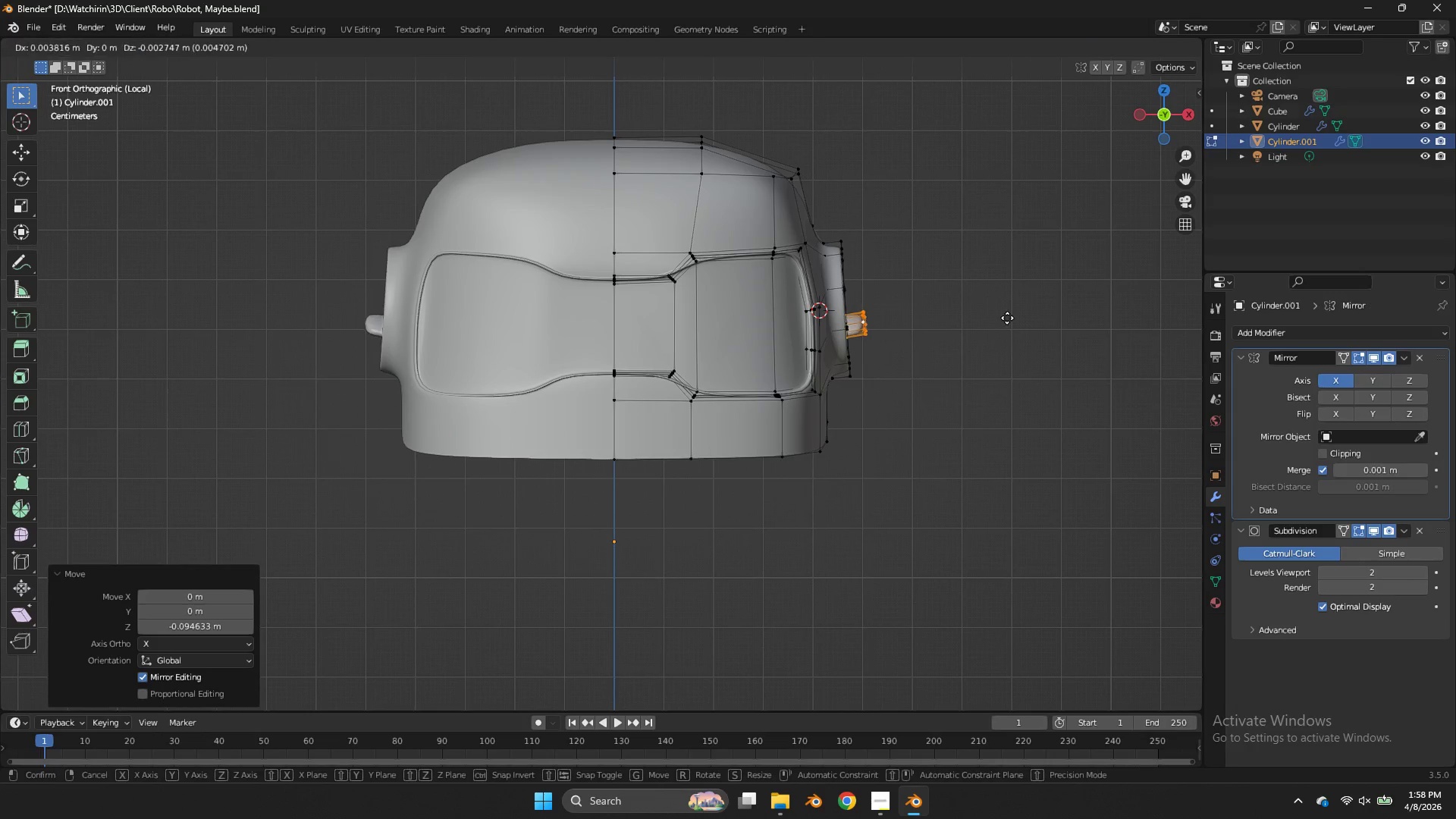 
hold_key(key=ShiftLeft, duration=1.77)
left_click([1015, 339])
 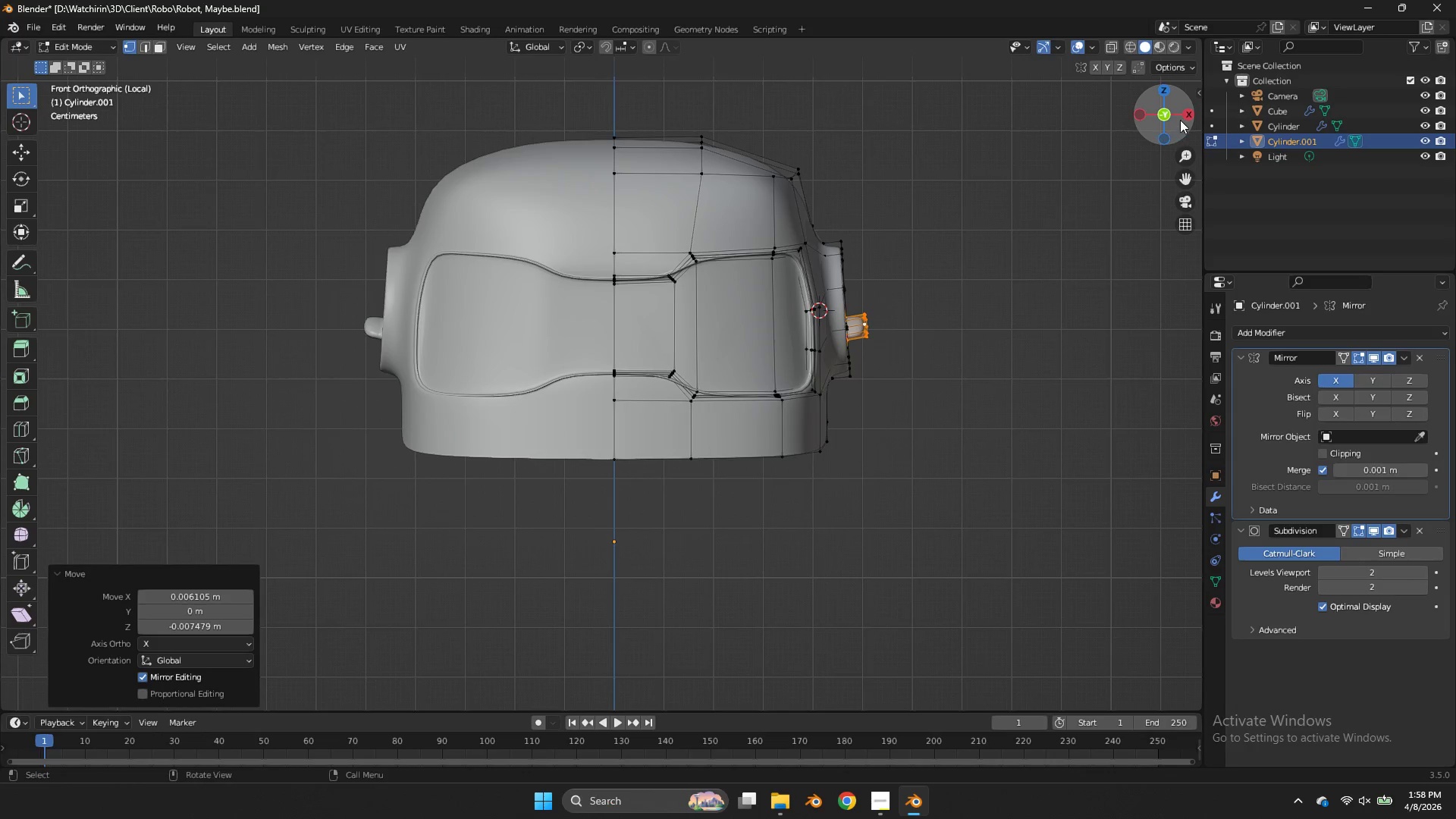 
left_click([1180, 120])
 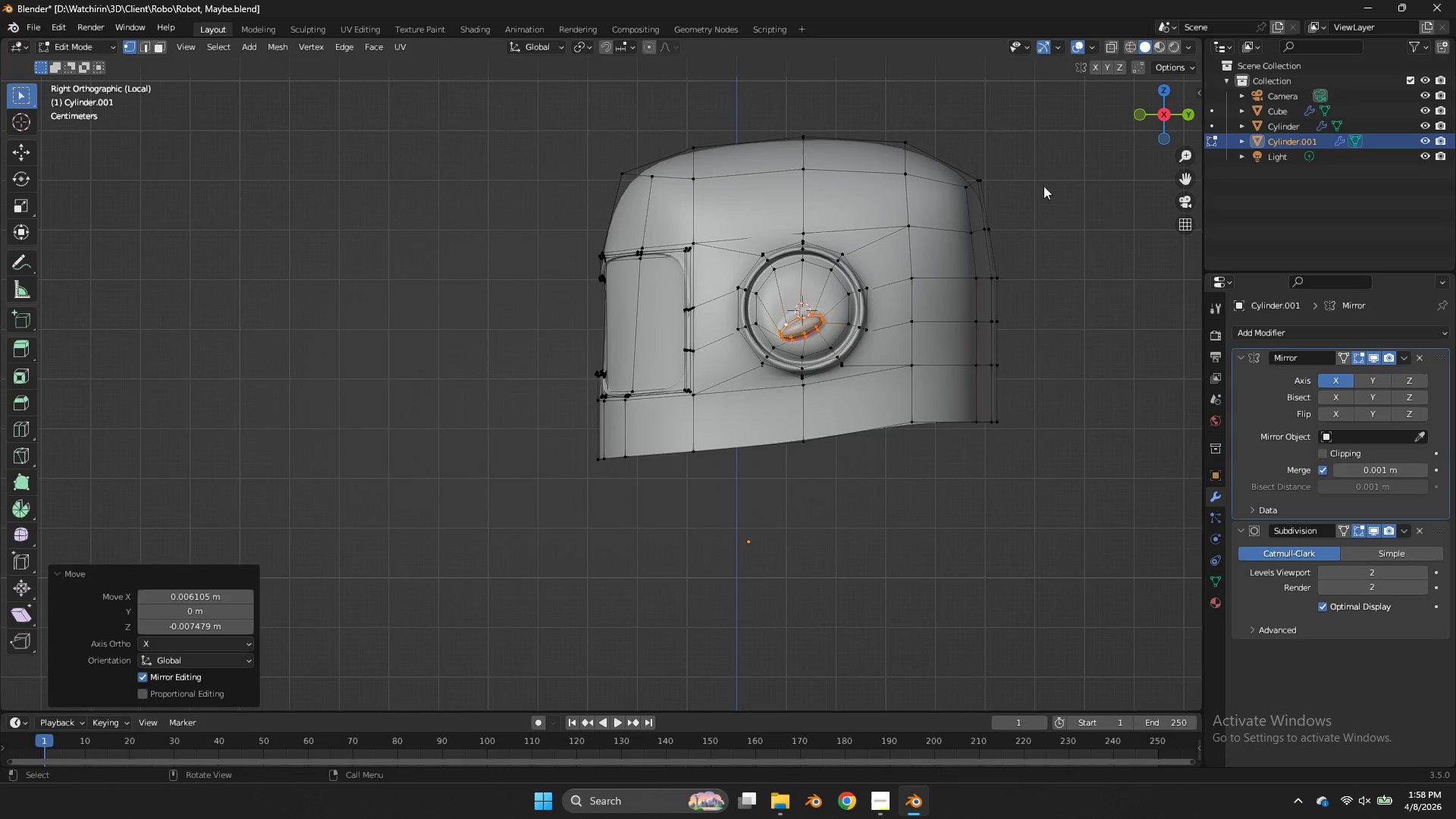 
key(R)
 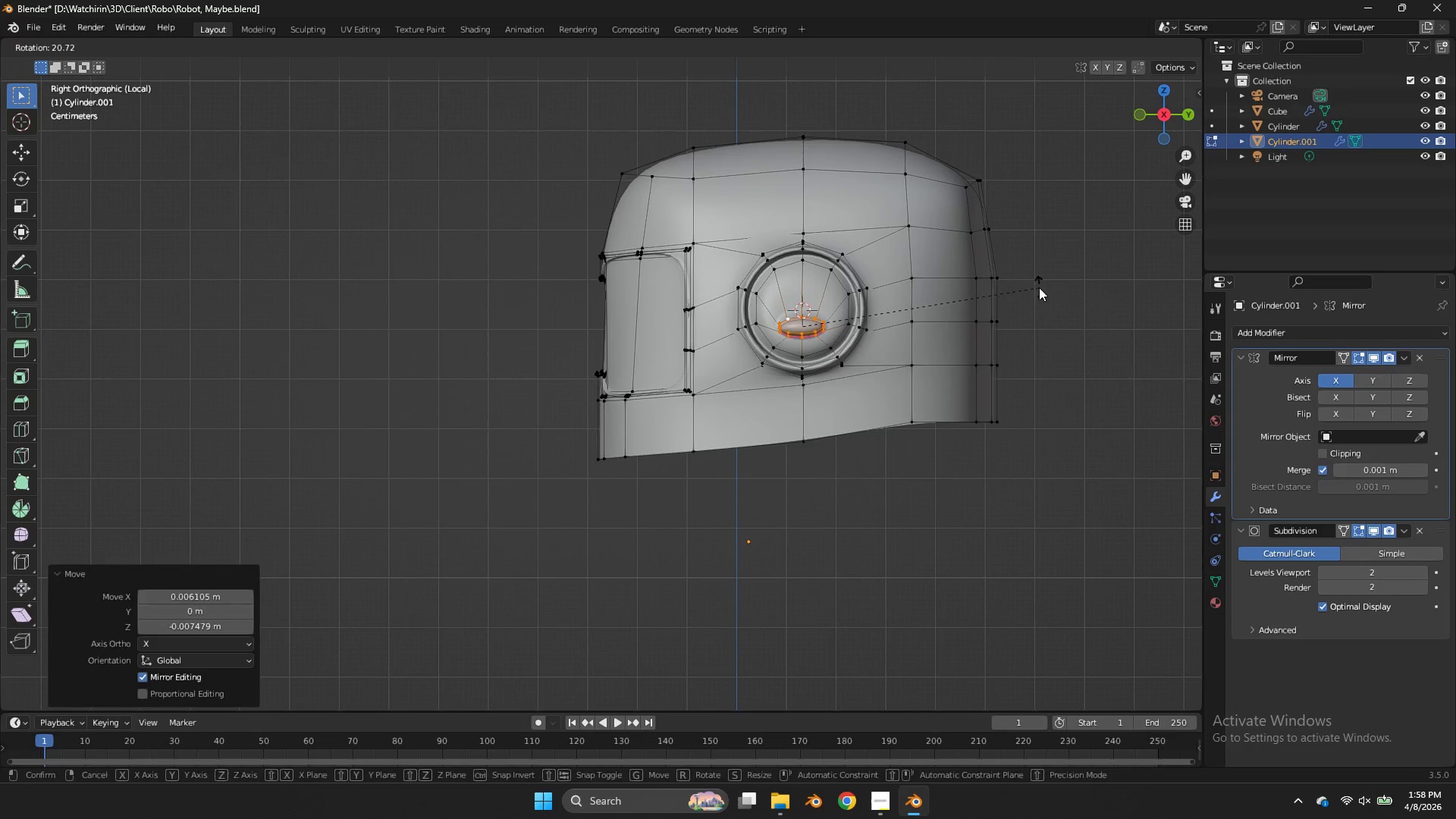 
left_click([1039, 287])
 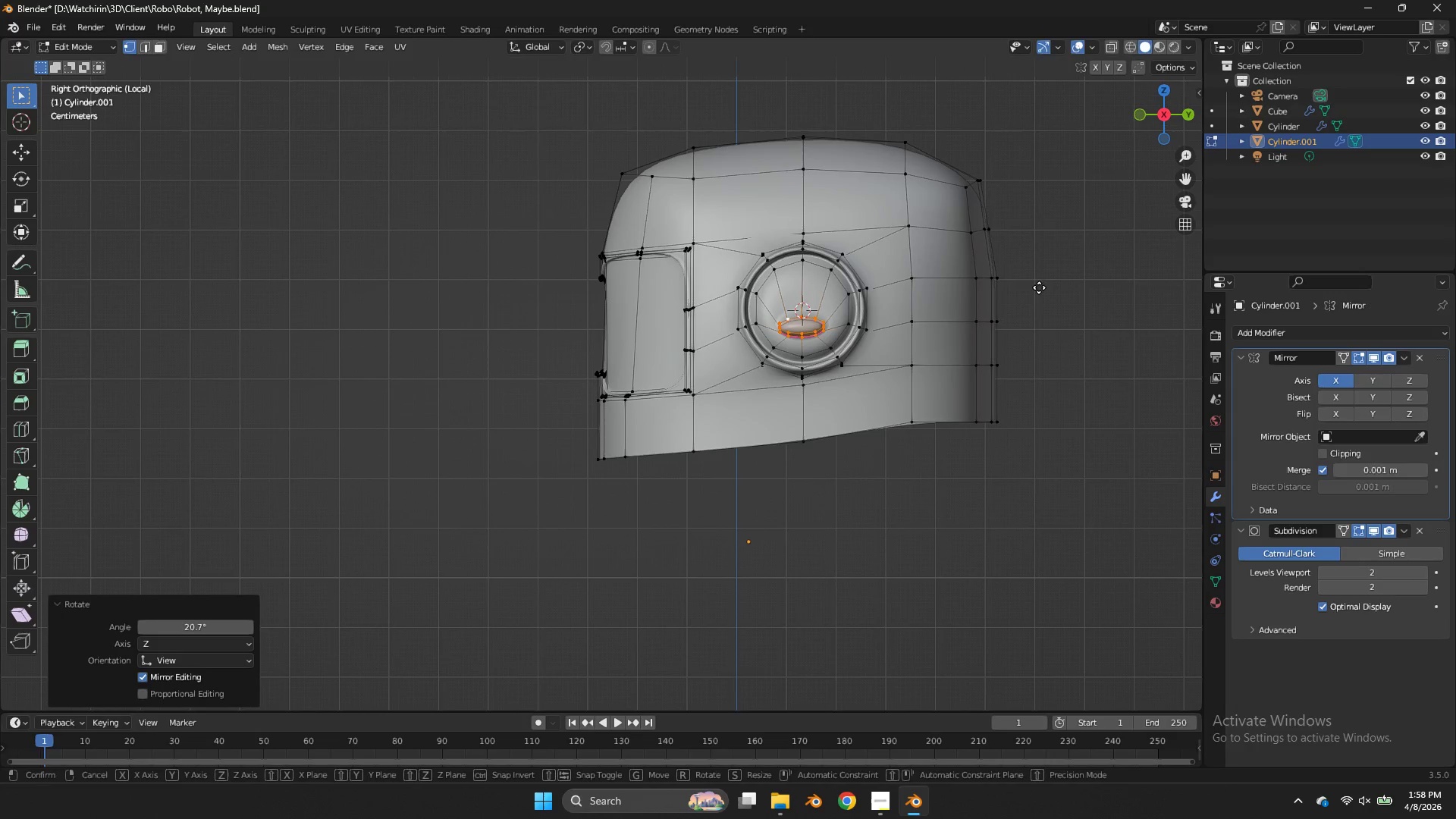 
key(G)
 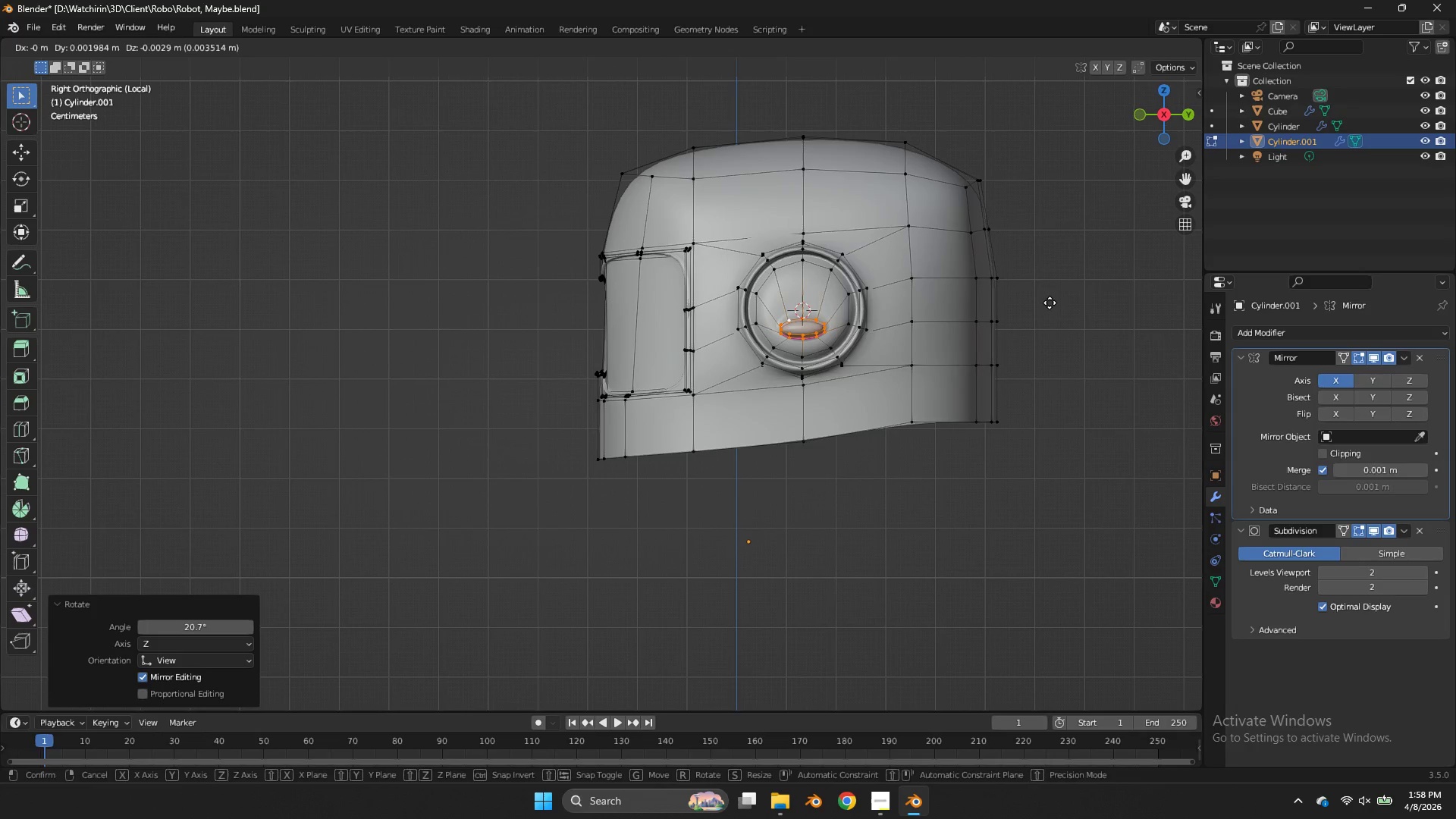 
hold_key(key=ShiftLeft, duration=0.64)
left_click([1062, 340])
 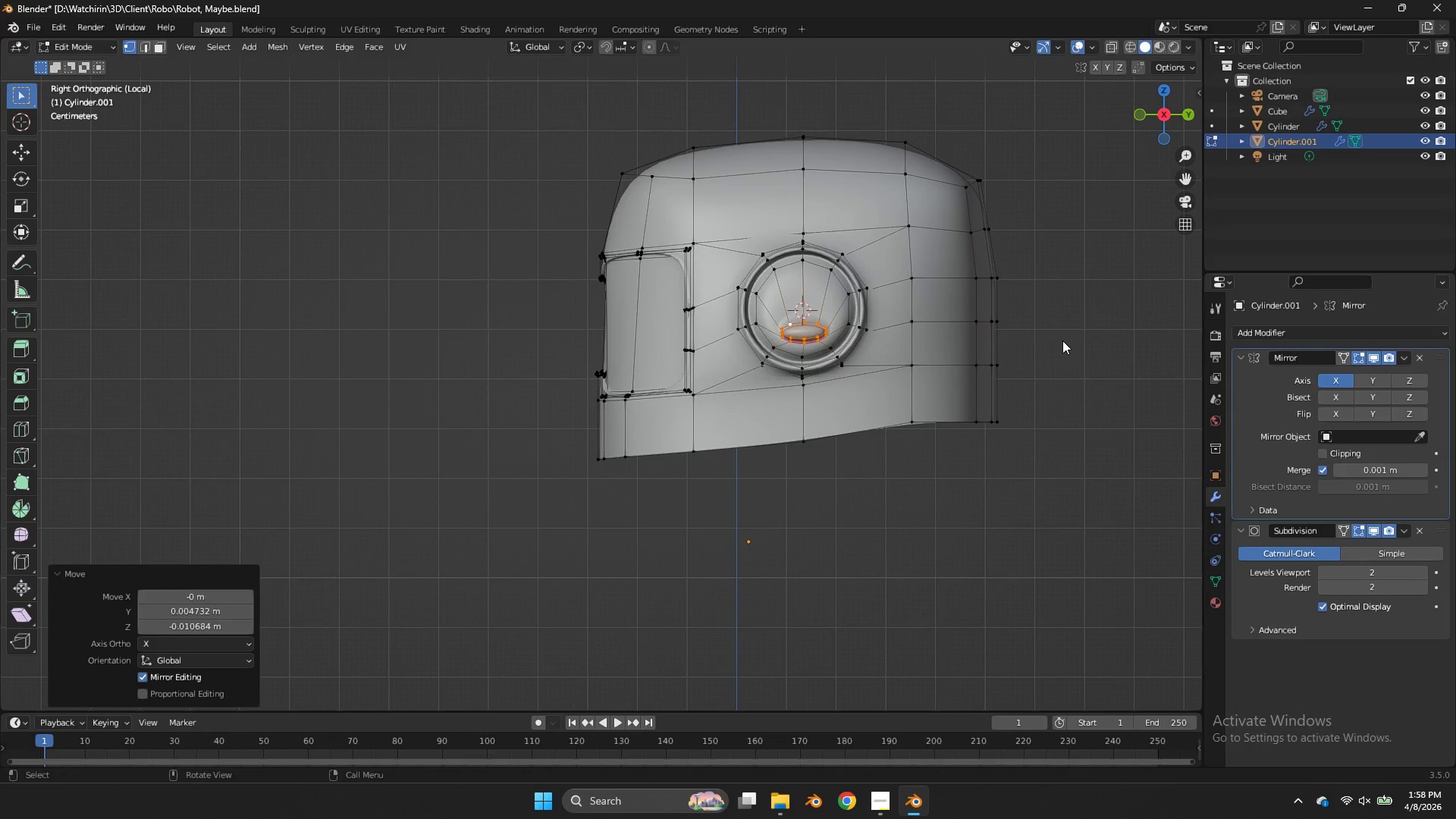 
key(R)
 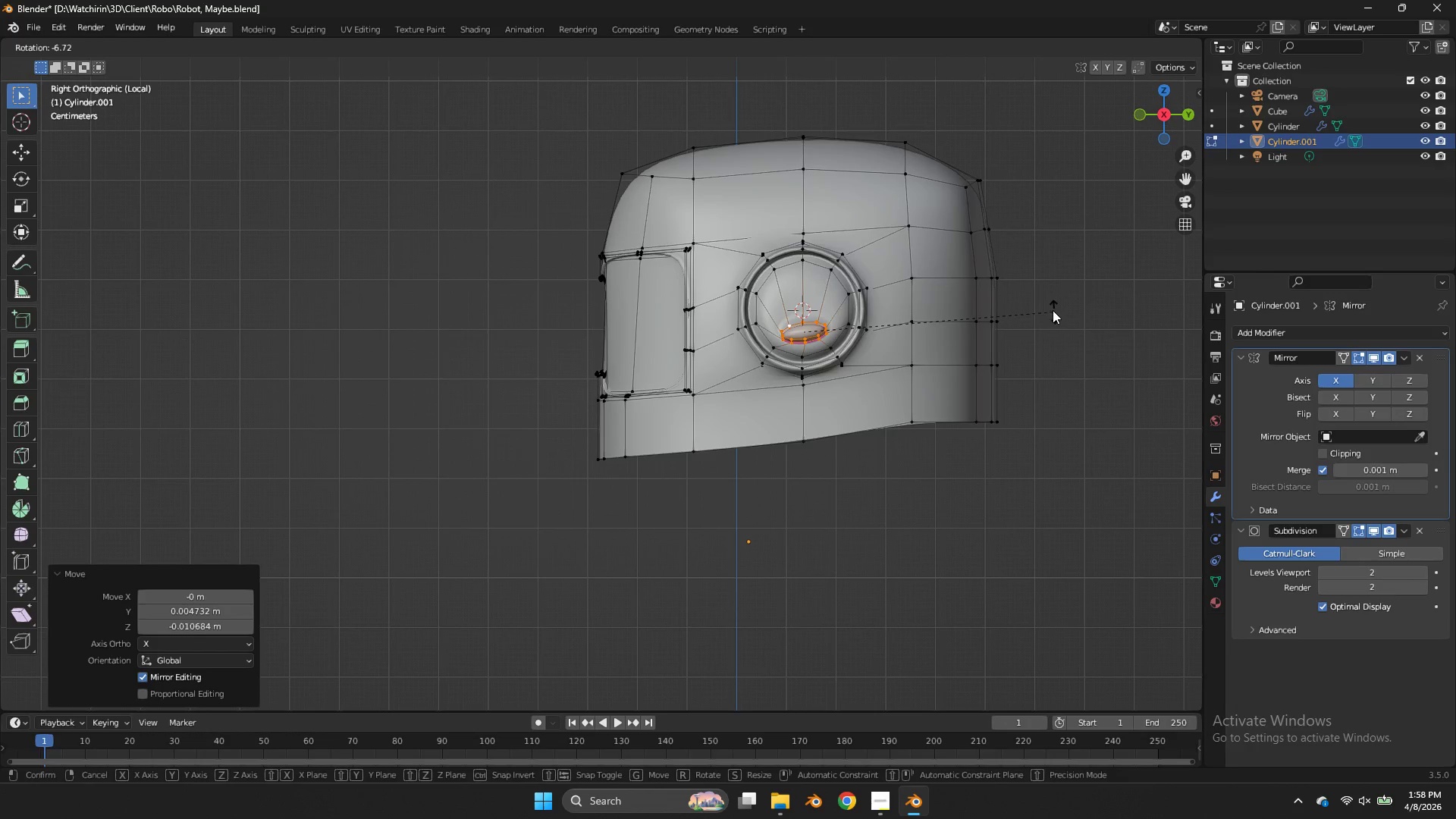 
left_click([1051, 309])
 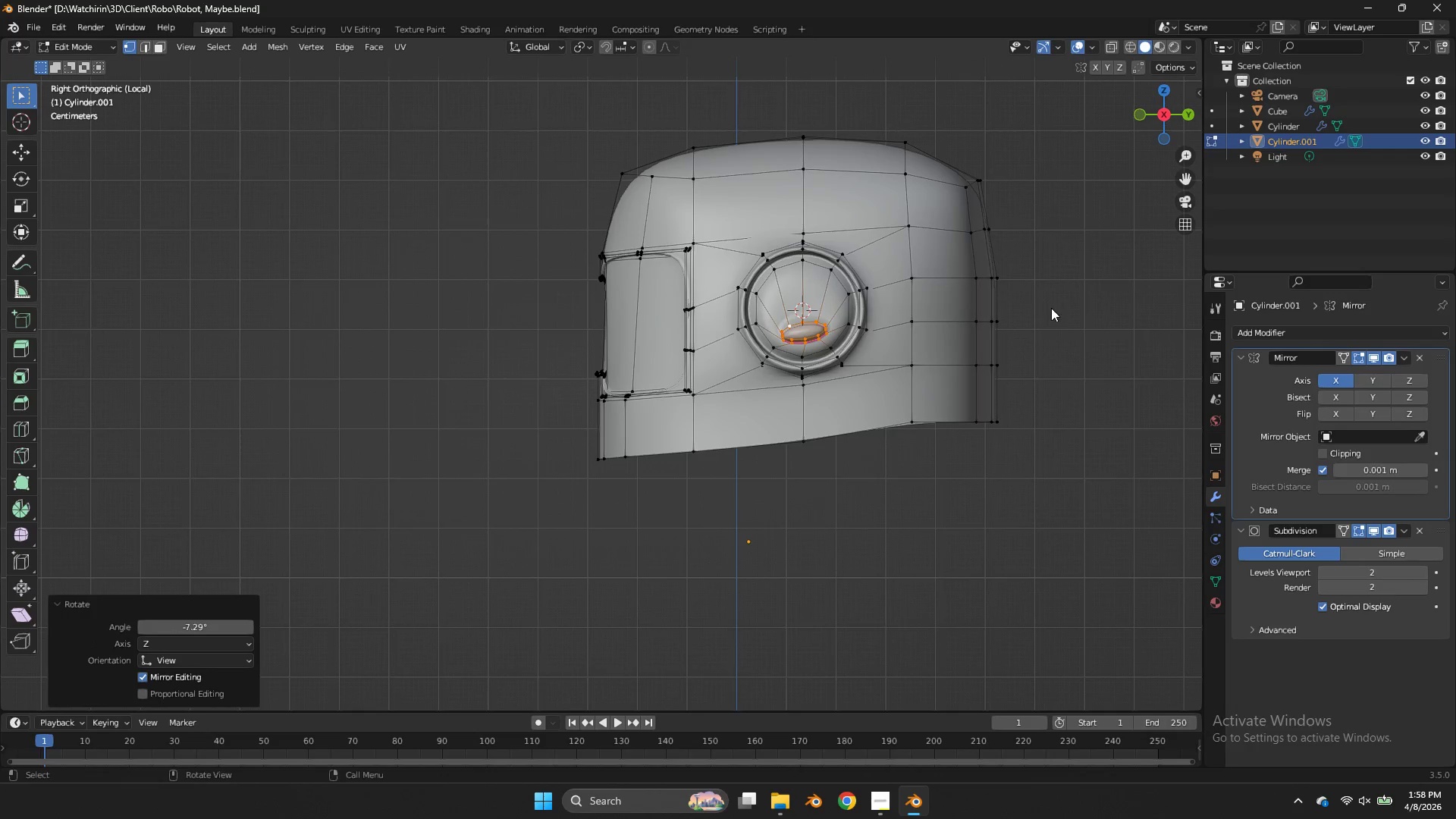 
key(Control+ControlLeft)
 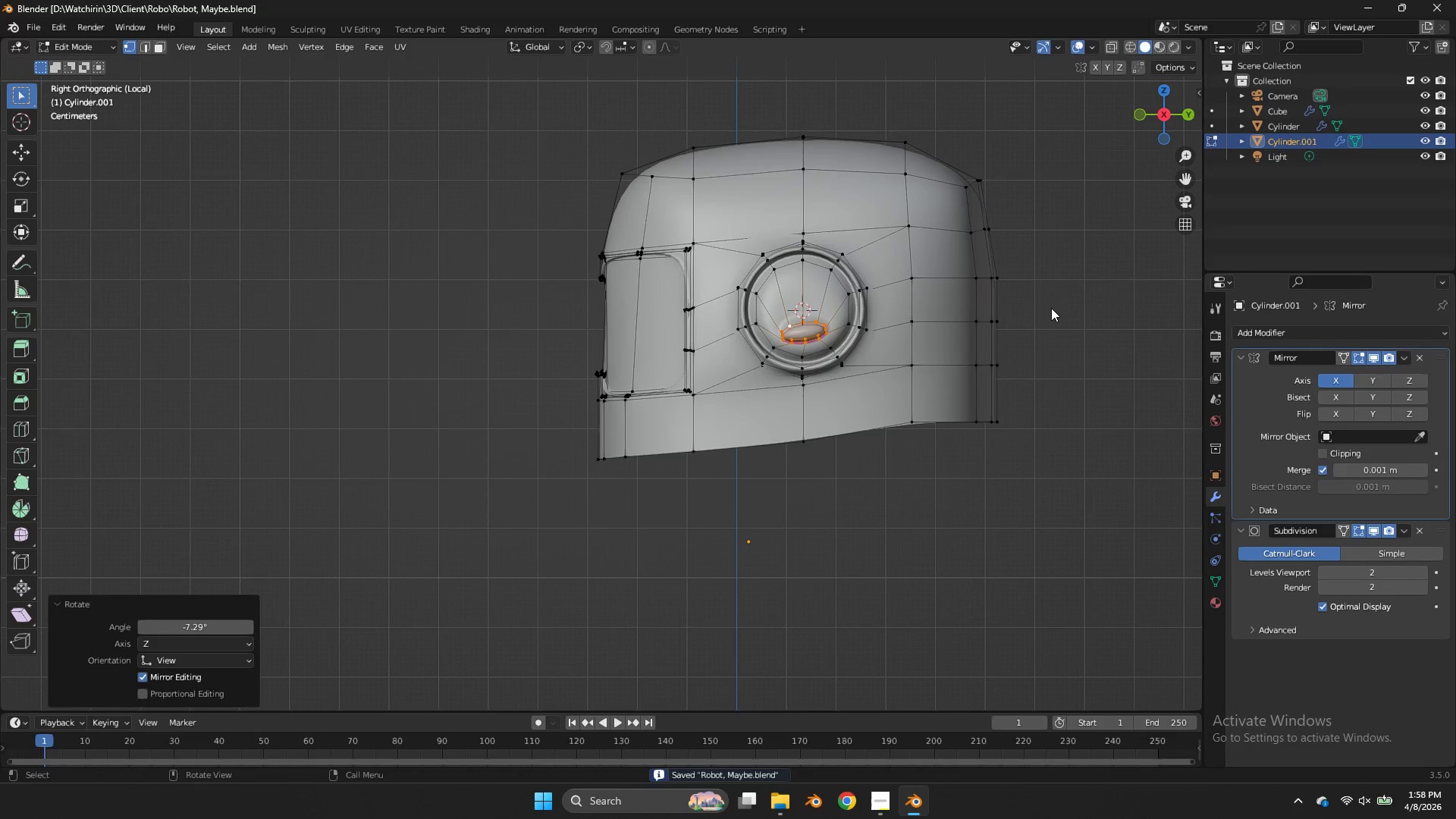 
key(Control+S)
 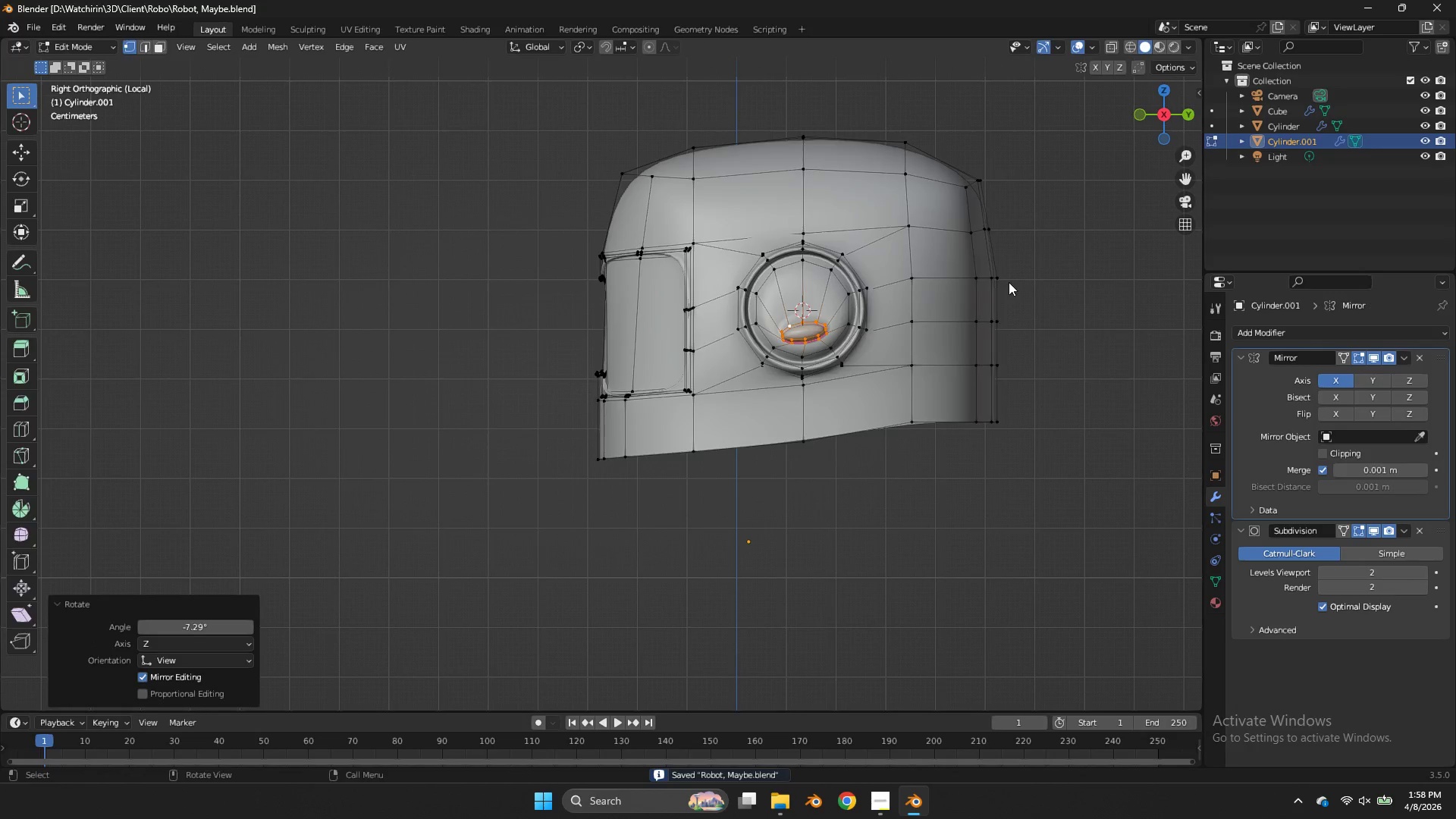 
key(Tab)
 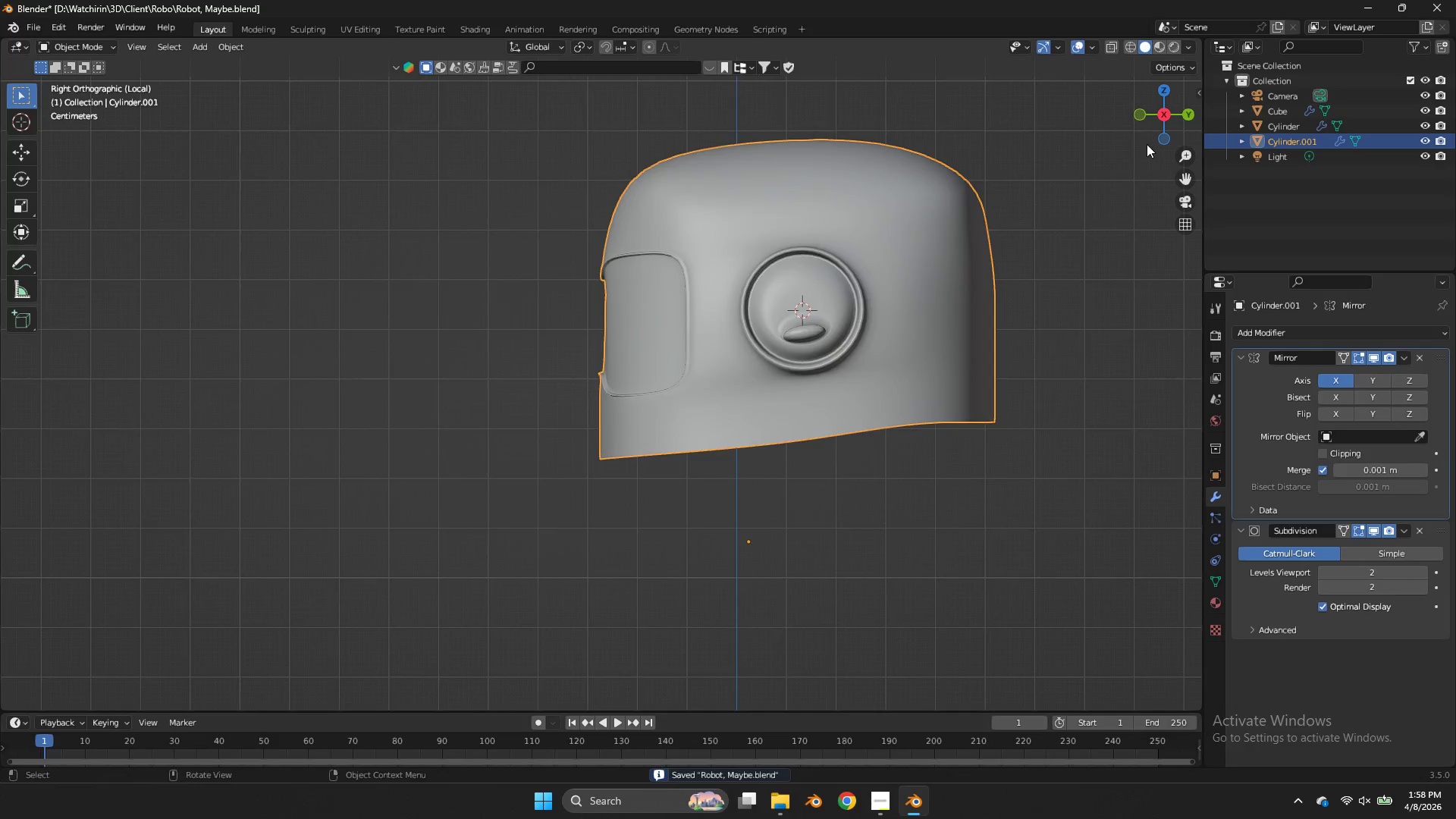 
key(Tab)
 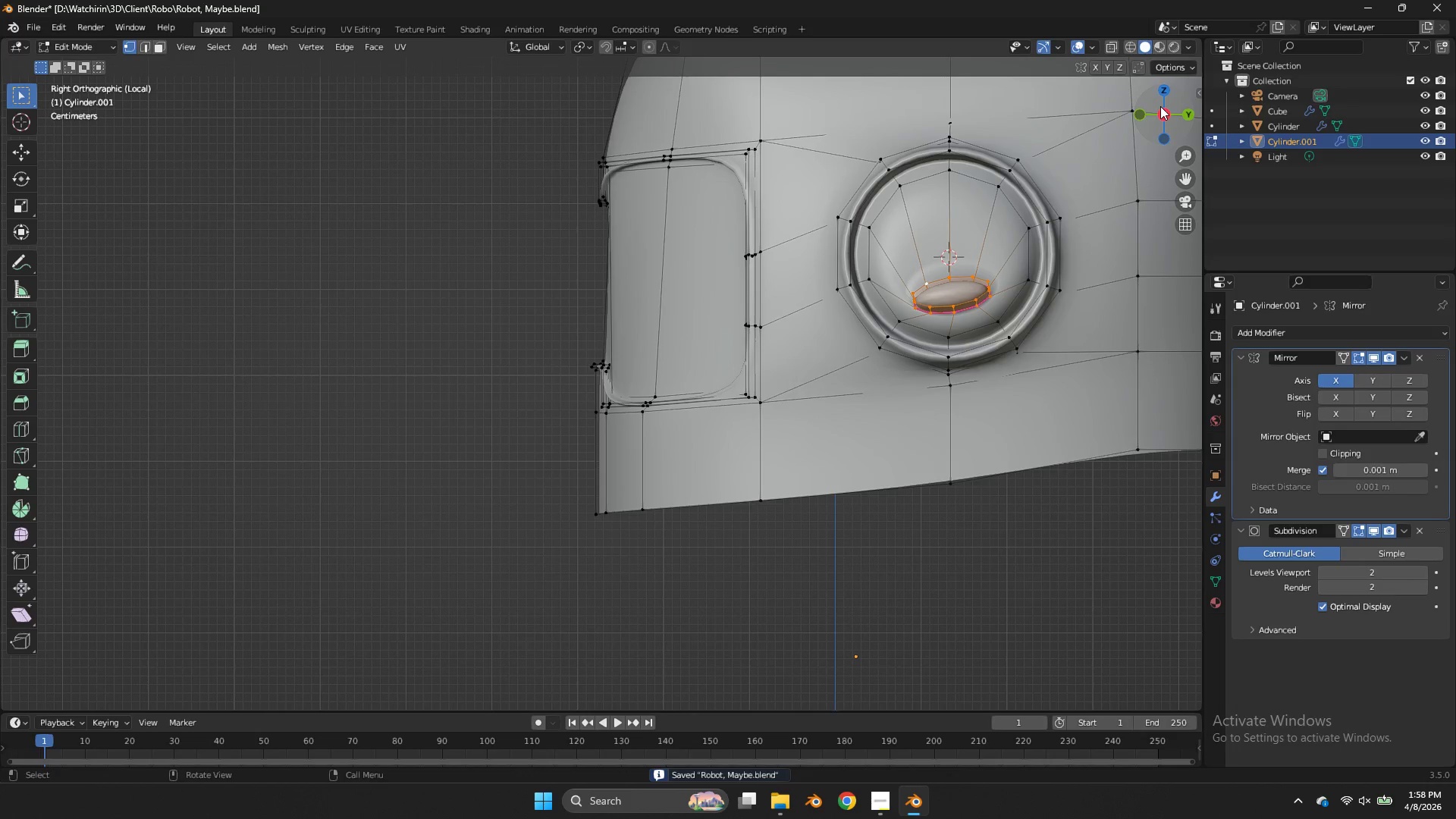 
left_click_drag(start_coordinate=[1160, 106], to_coordinate=[1121, 139])
 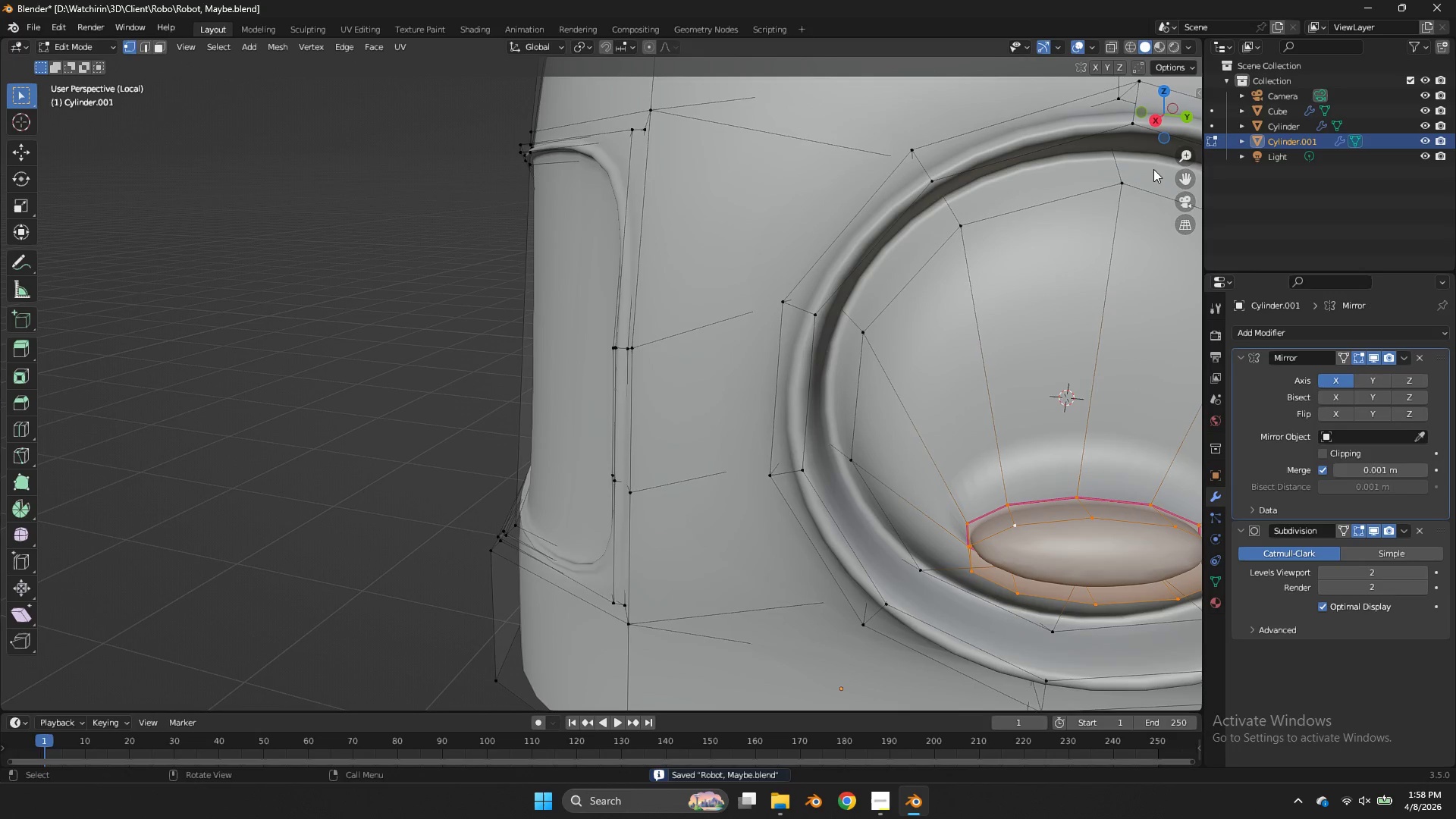 
scroll: coordinate [1147, 143], scroll_direction: up, amount: 3.0
 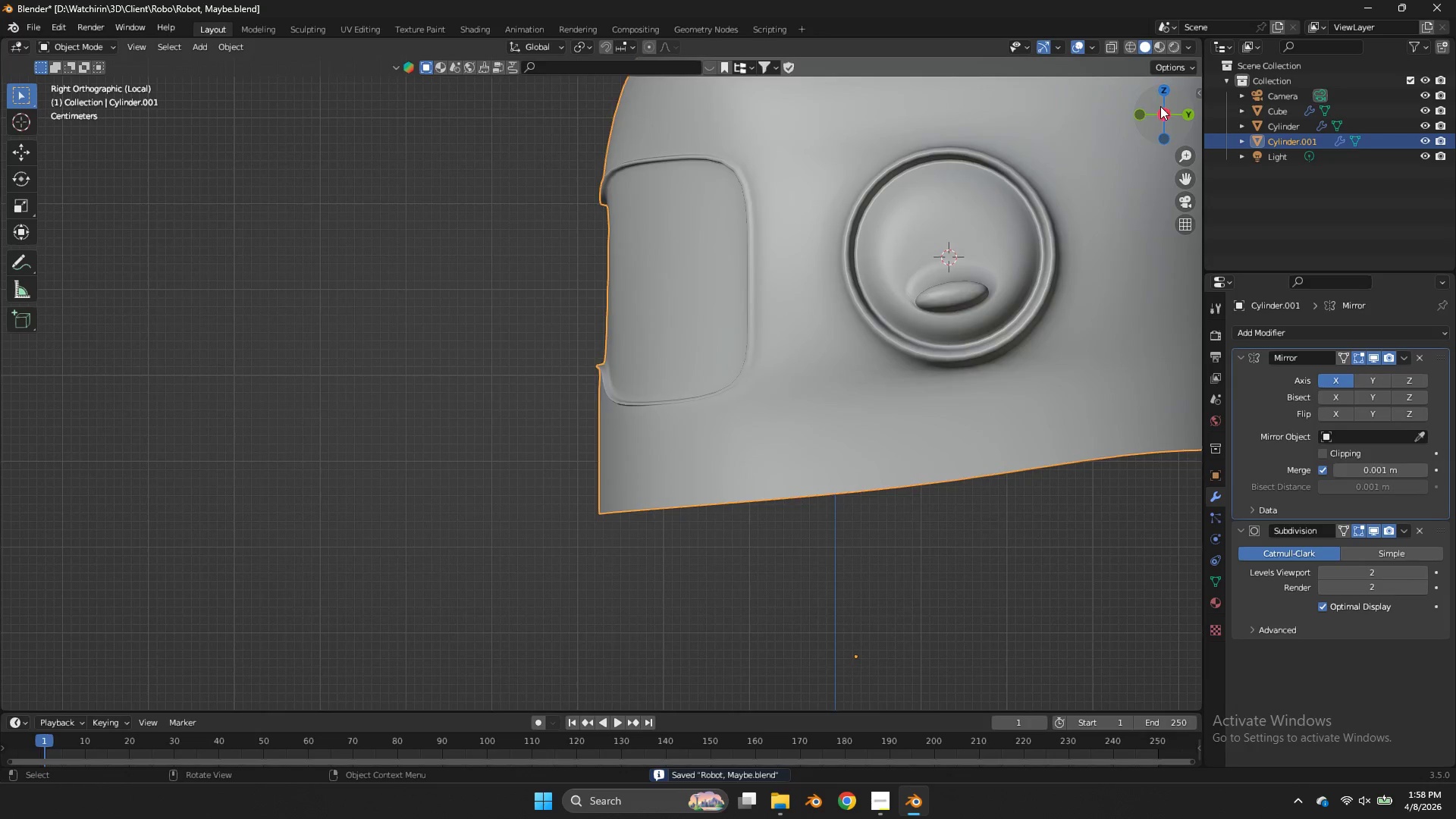 
hold_key(key=AltLeft, duration=0.95)
left_click([1043, 531])
 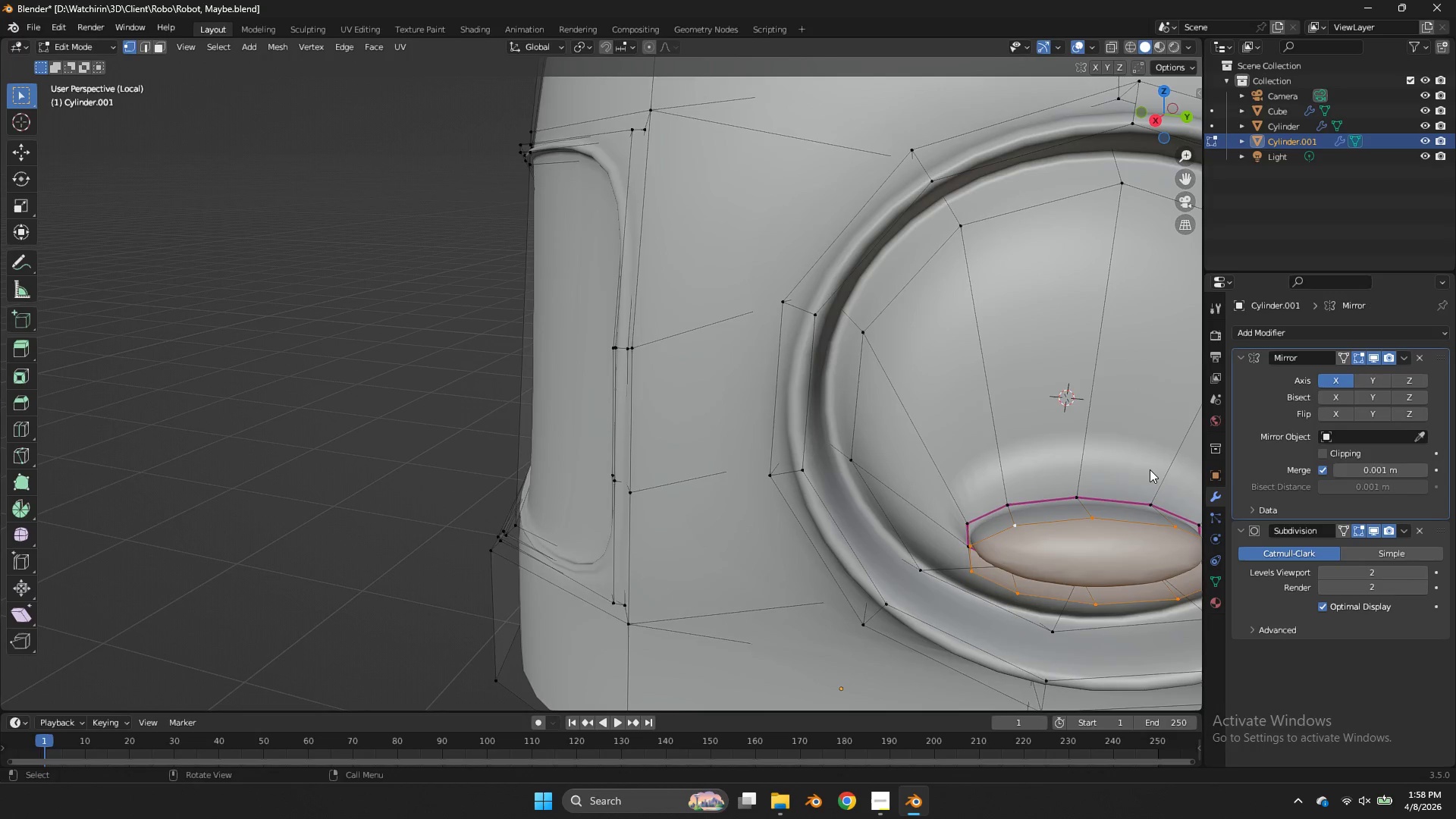 
scroll: coordinate [1151, 466], scroll_direction: down, amount: 1.0
 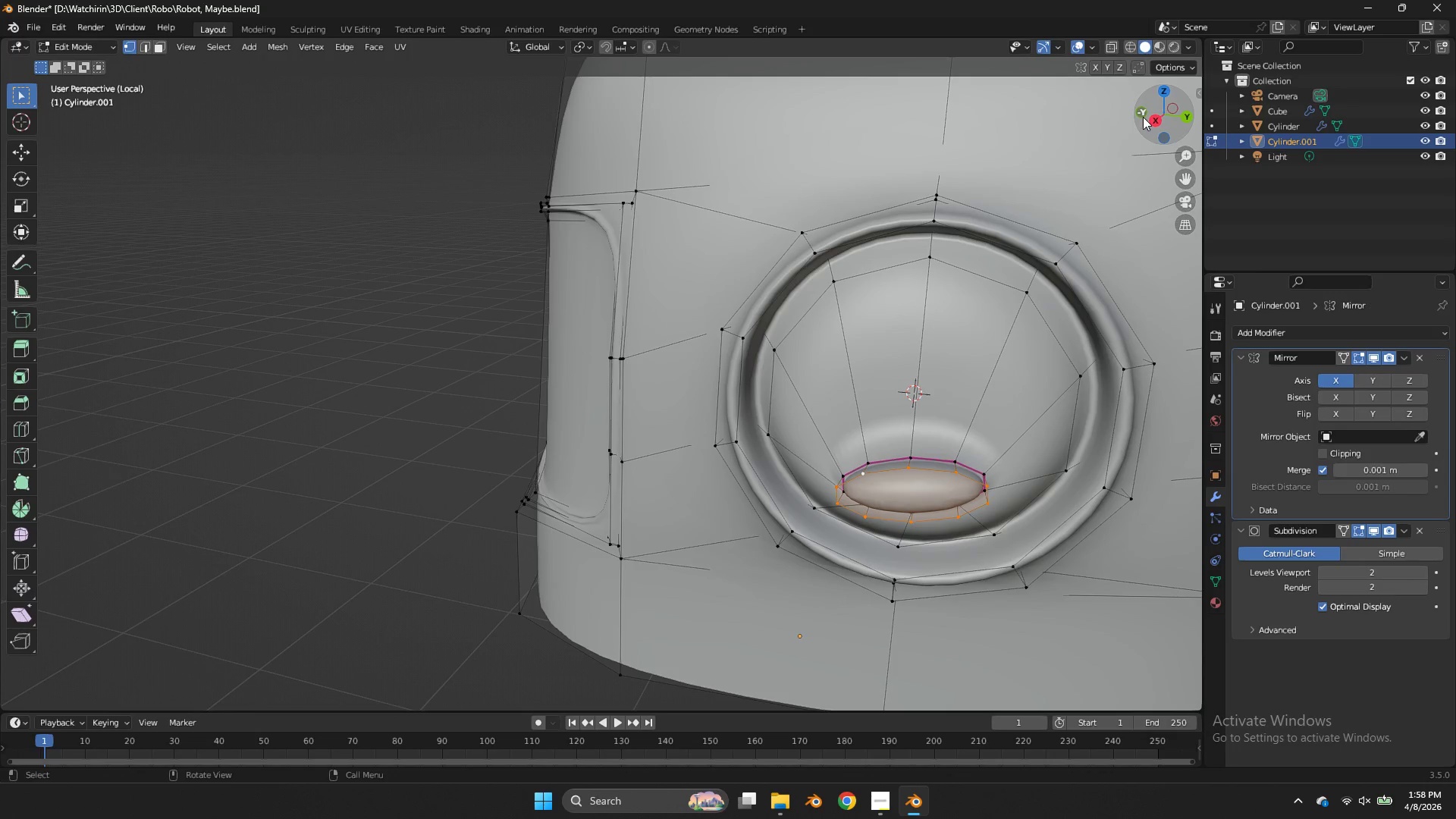 
left_click([1142, 112])
 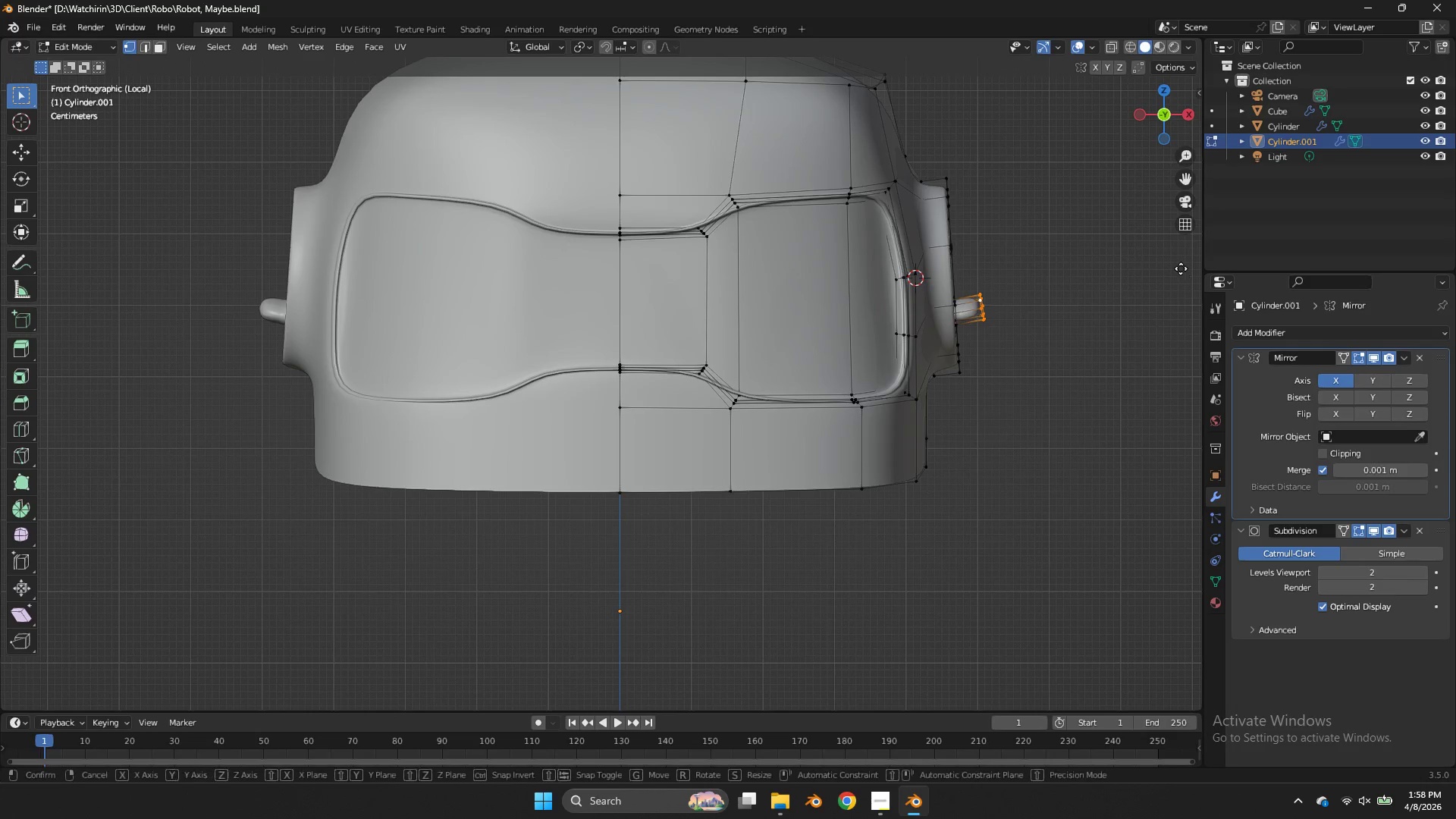 
type(gy)
 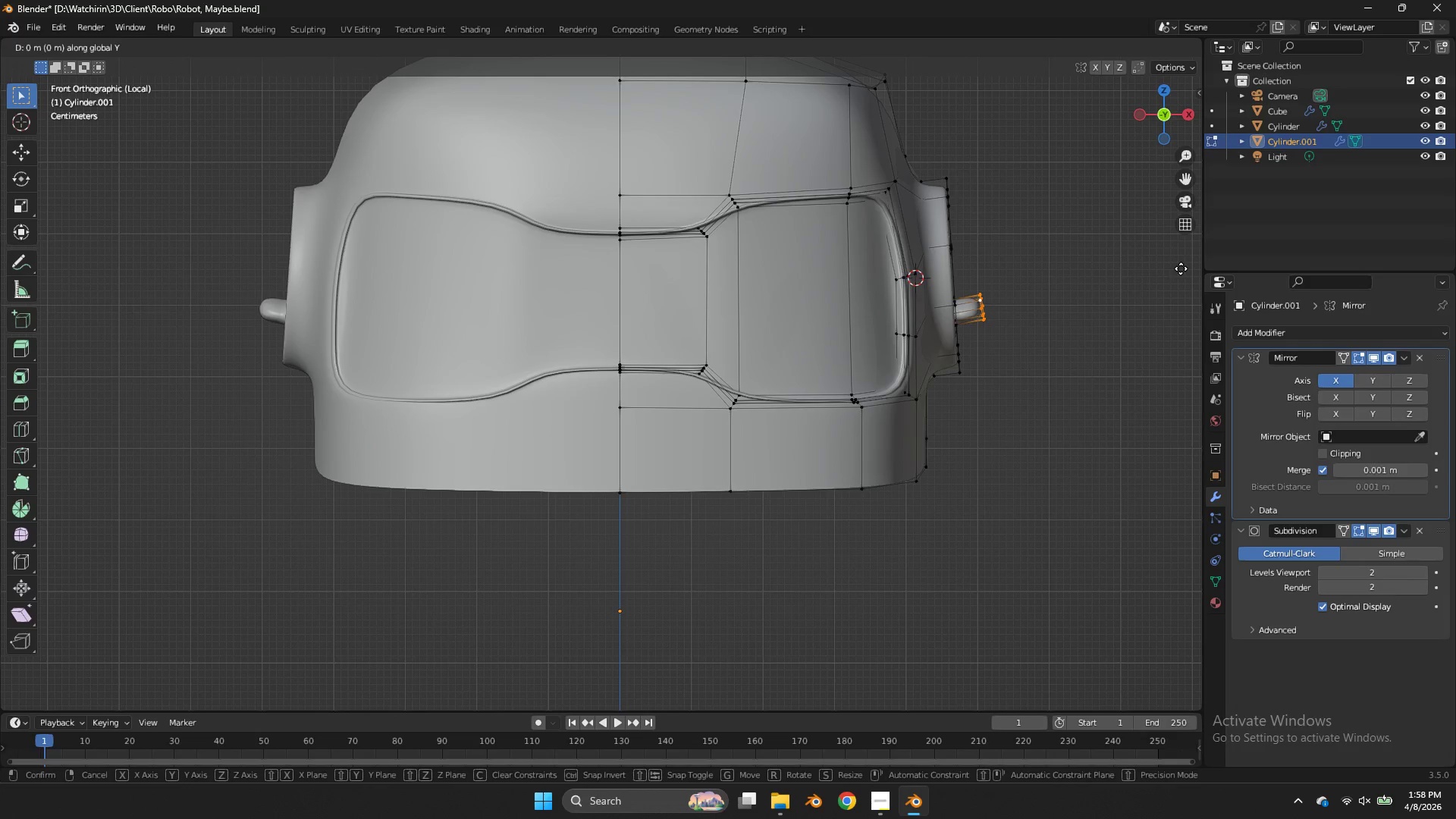 
hold_key(key=ShiftLeft, duration=0.62)
 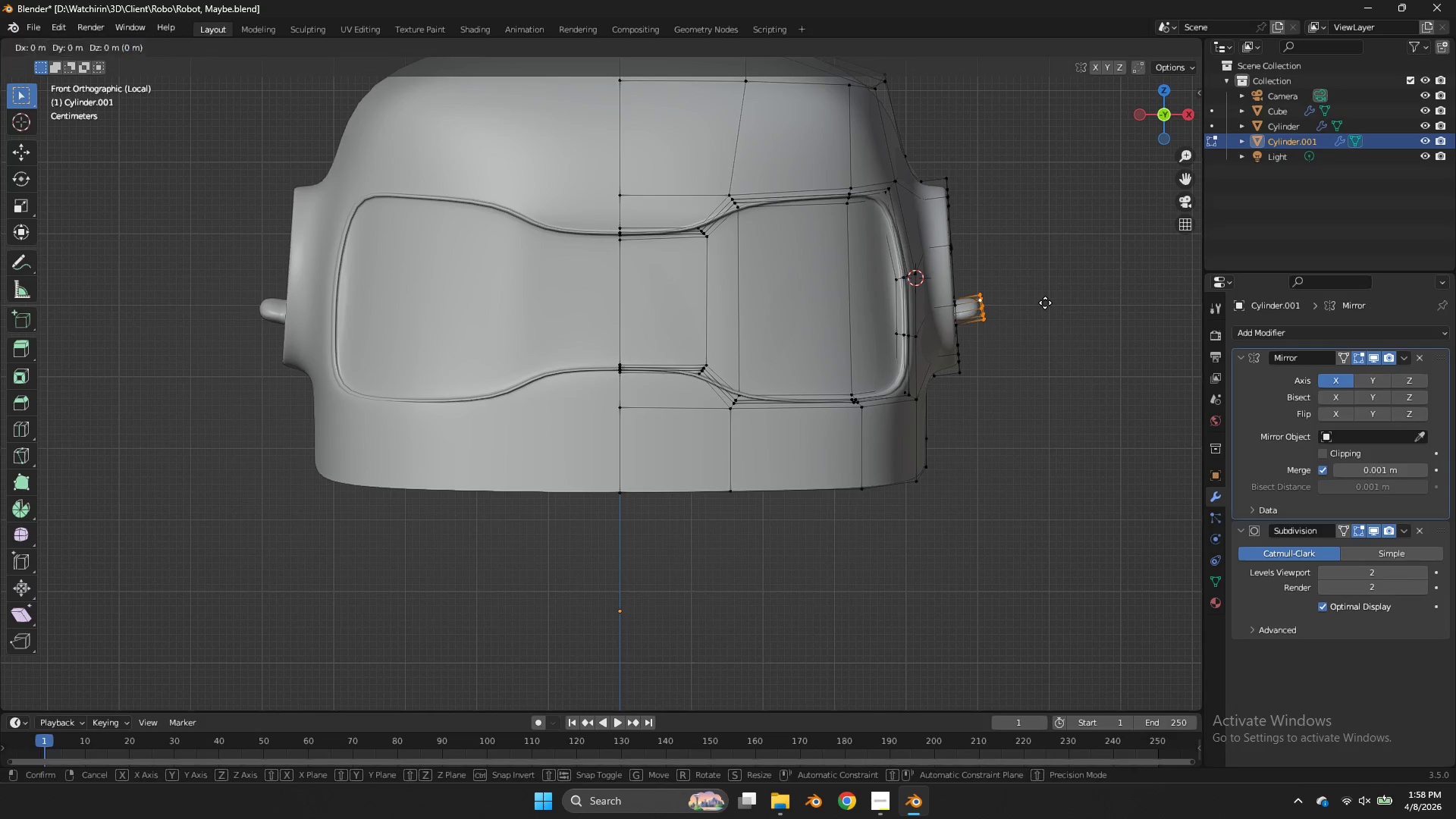 
right_click([1035, 303])
 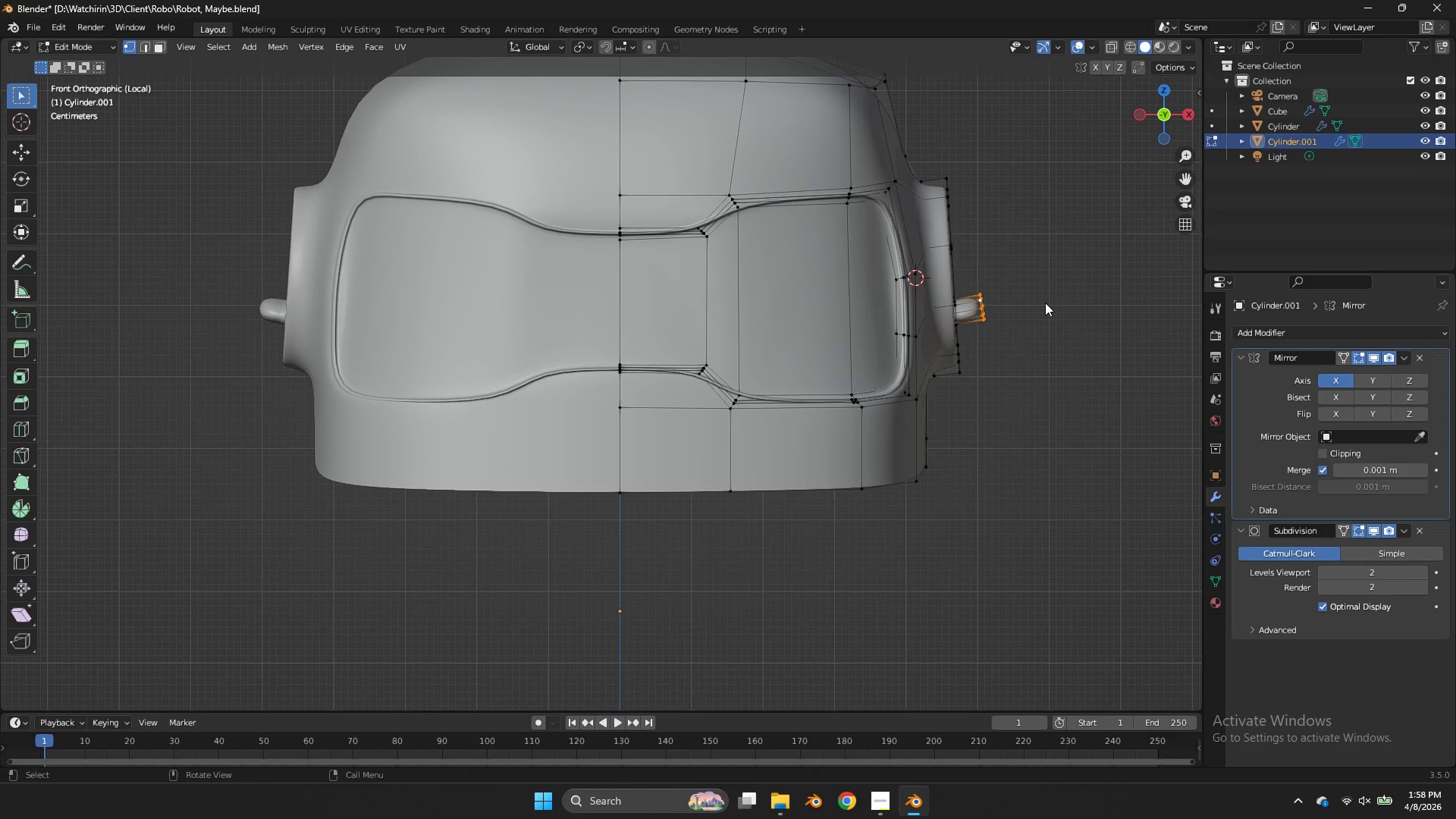 
type(gx)
 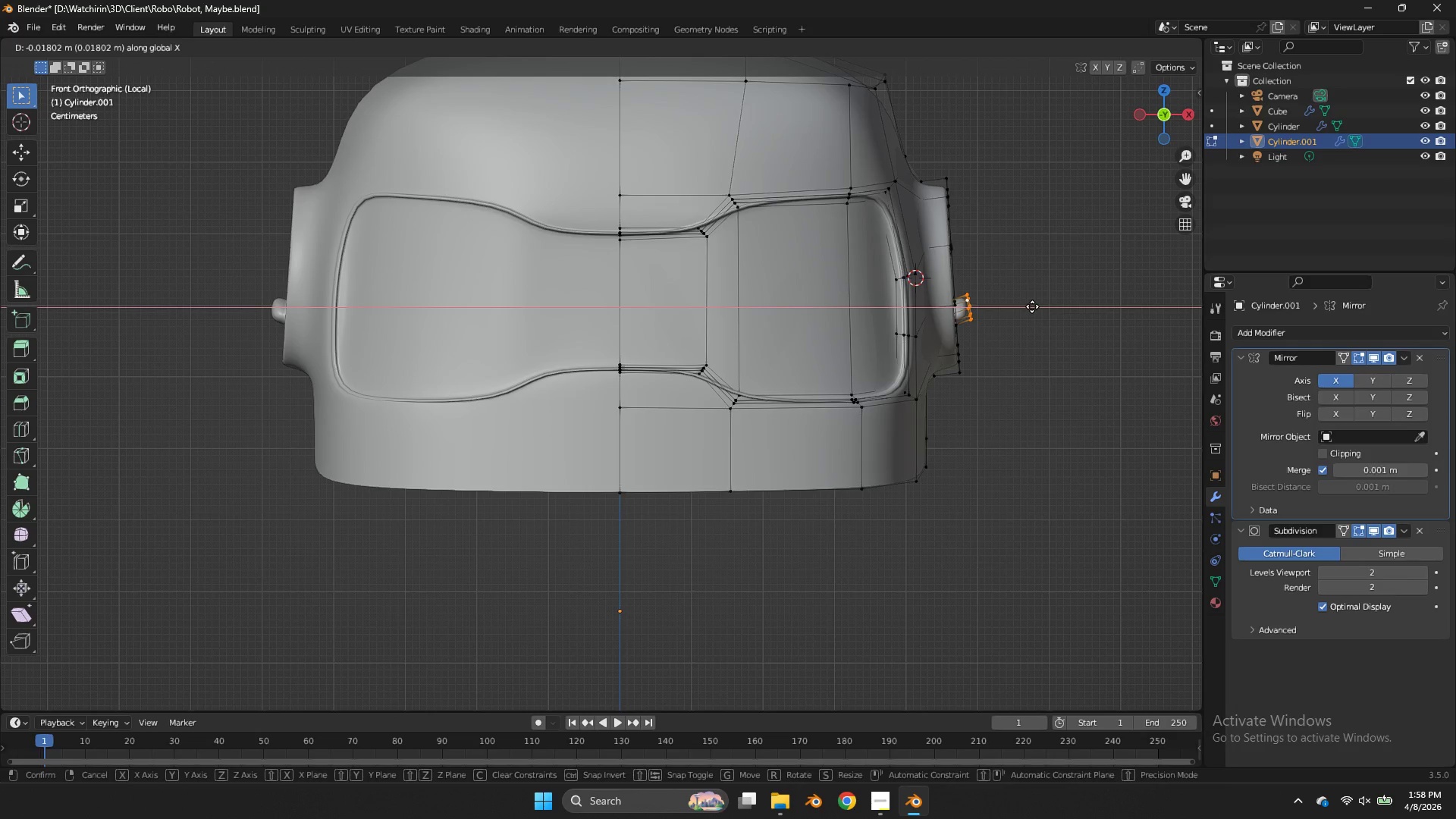 
left_click([1032, 306])
 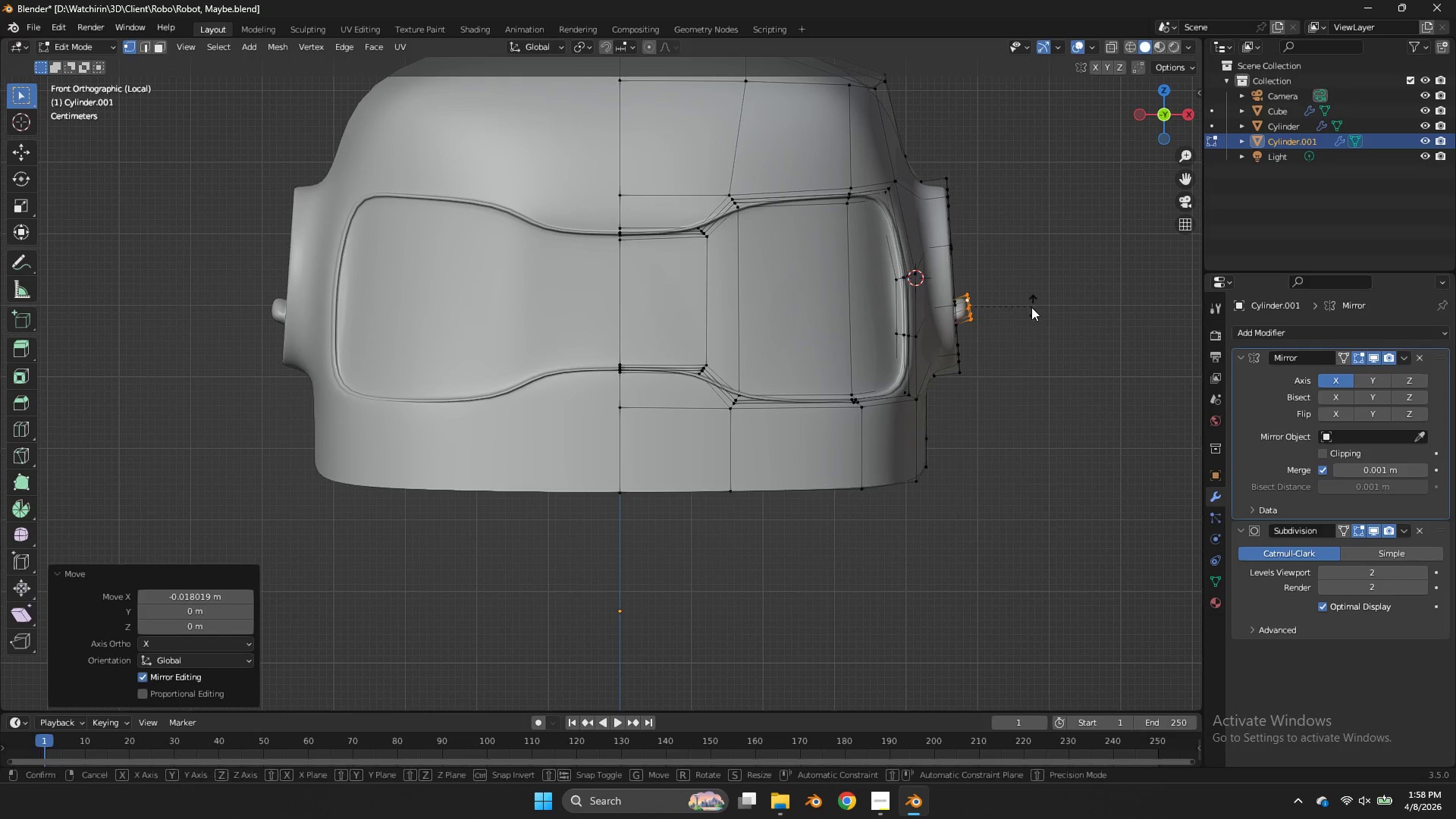 
type(rg)
 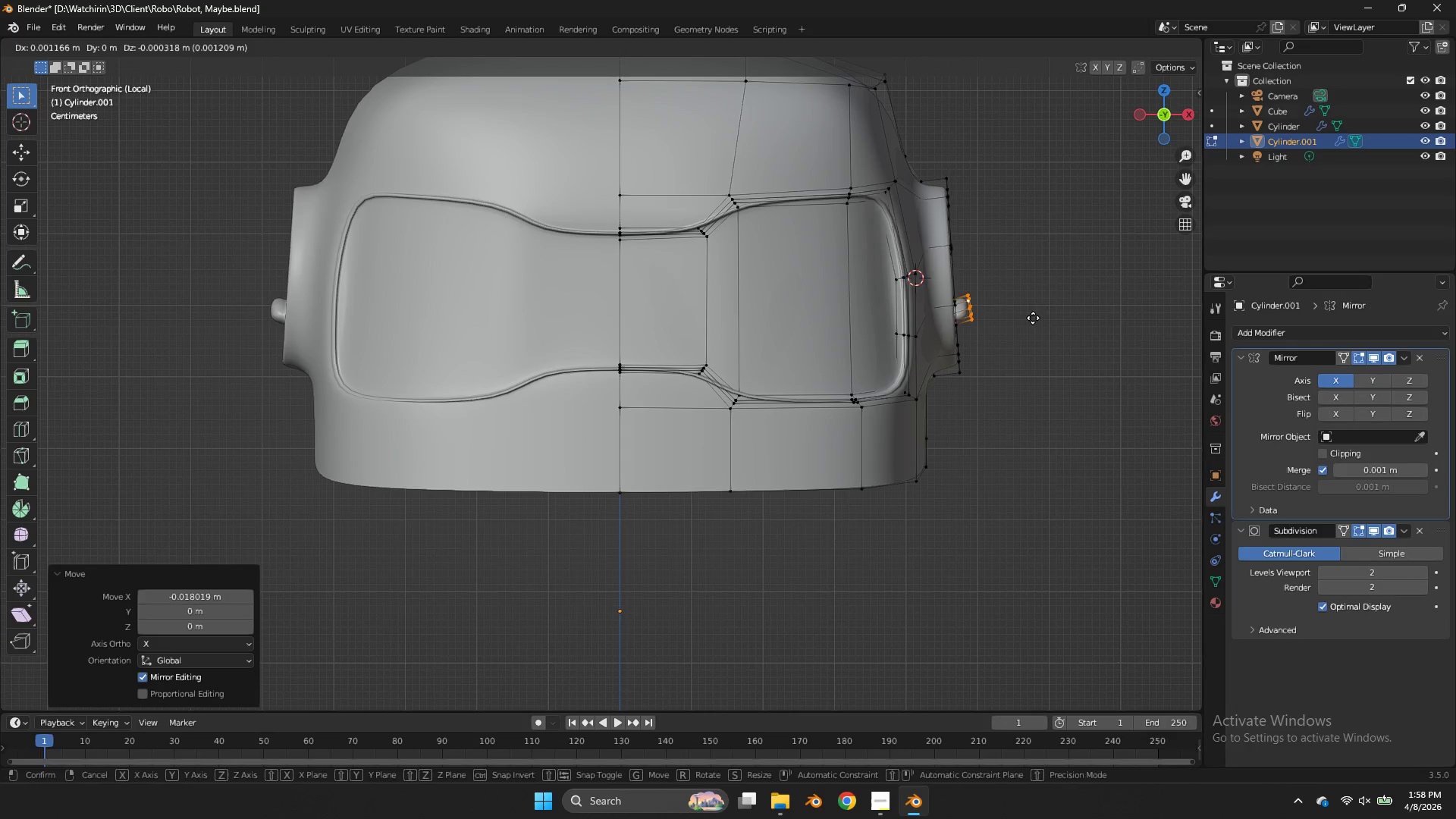 
hold_key(key=ShiftLeft, duration=0.66)
left_click([1033, 353])
 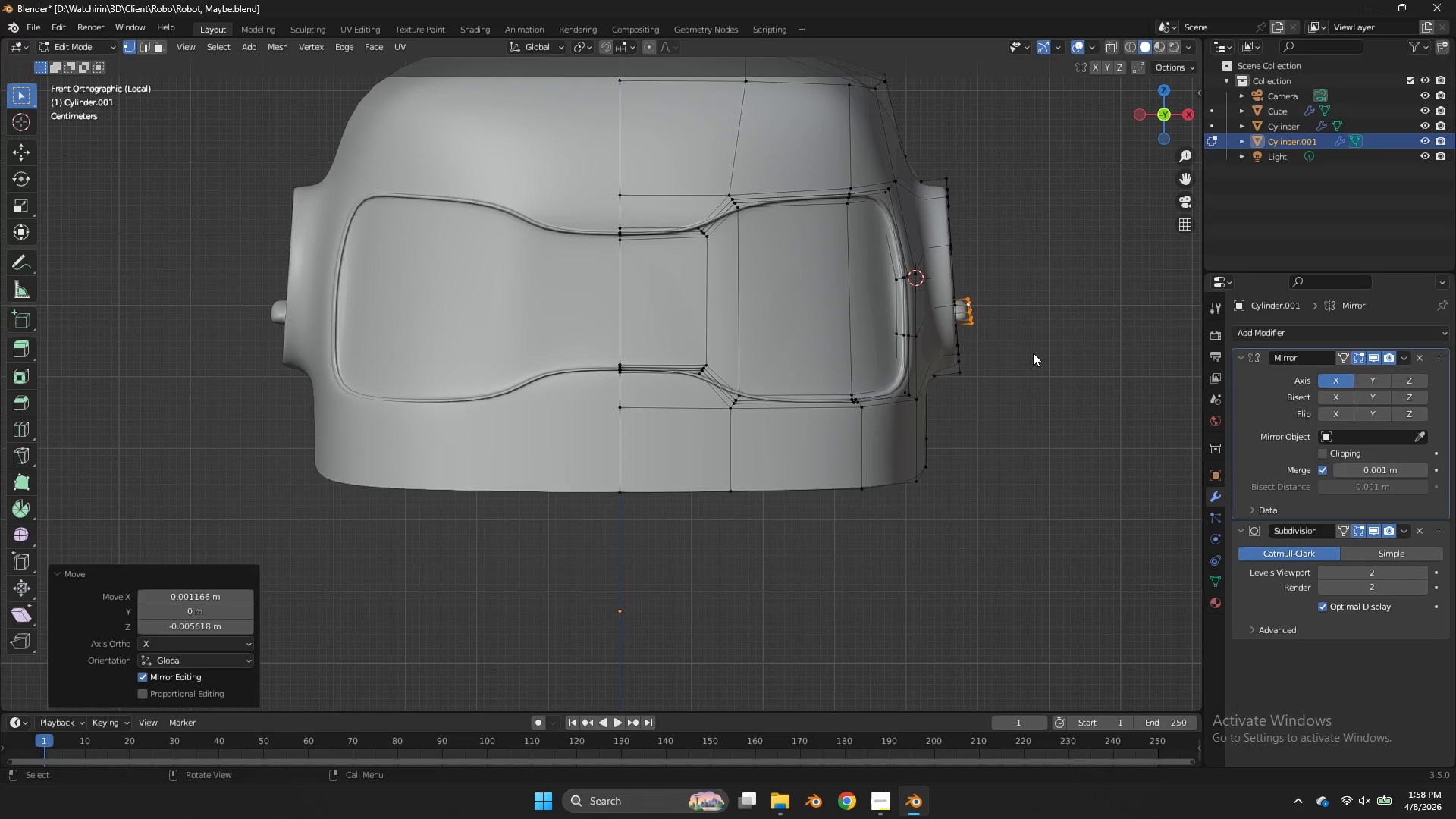 
key(Control+ControlLeft)
 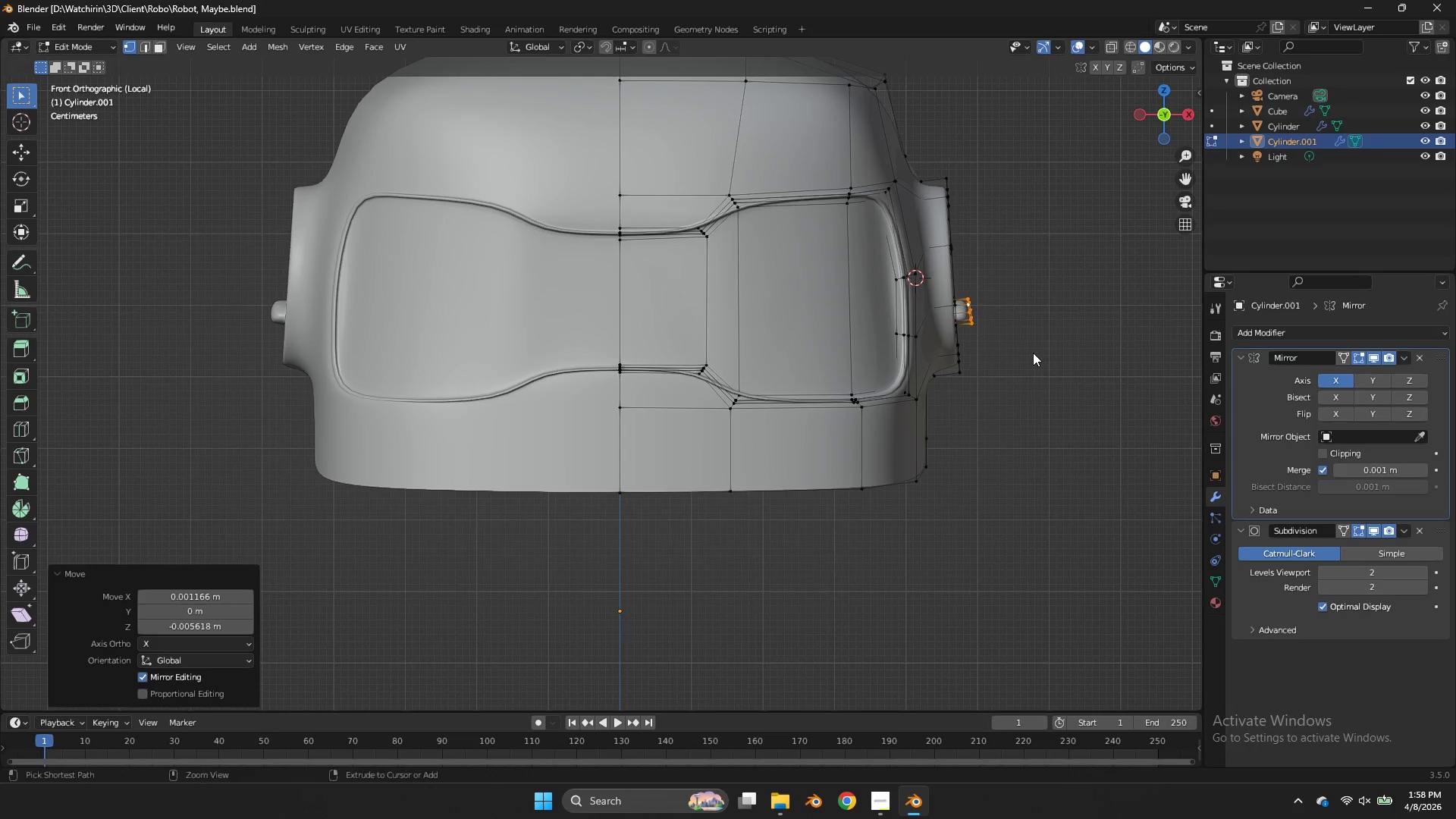 
key(Control+S)
 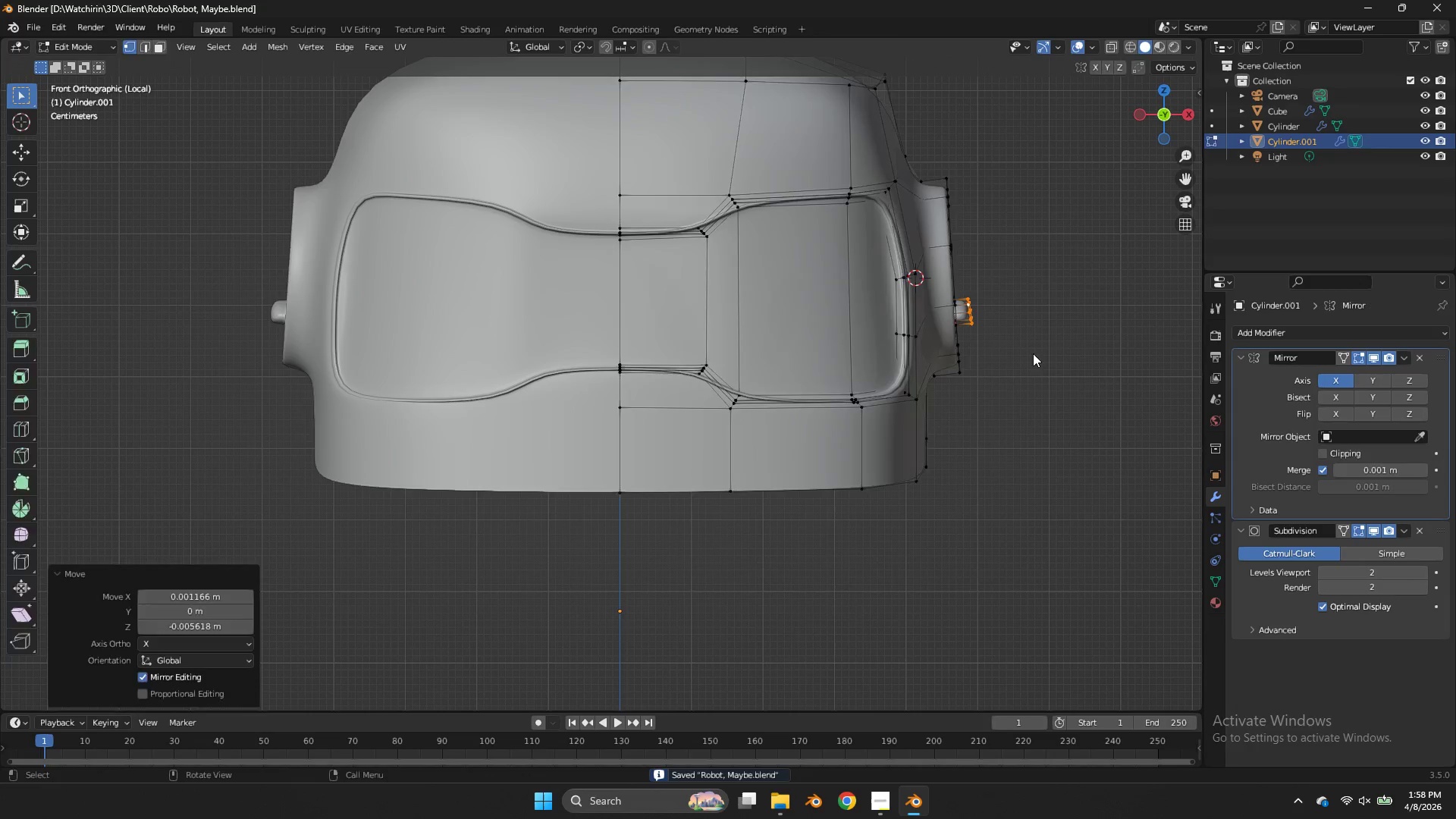 
key(Tab)
 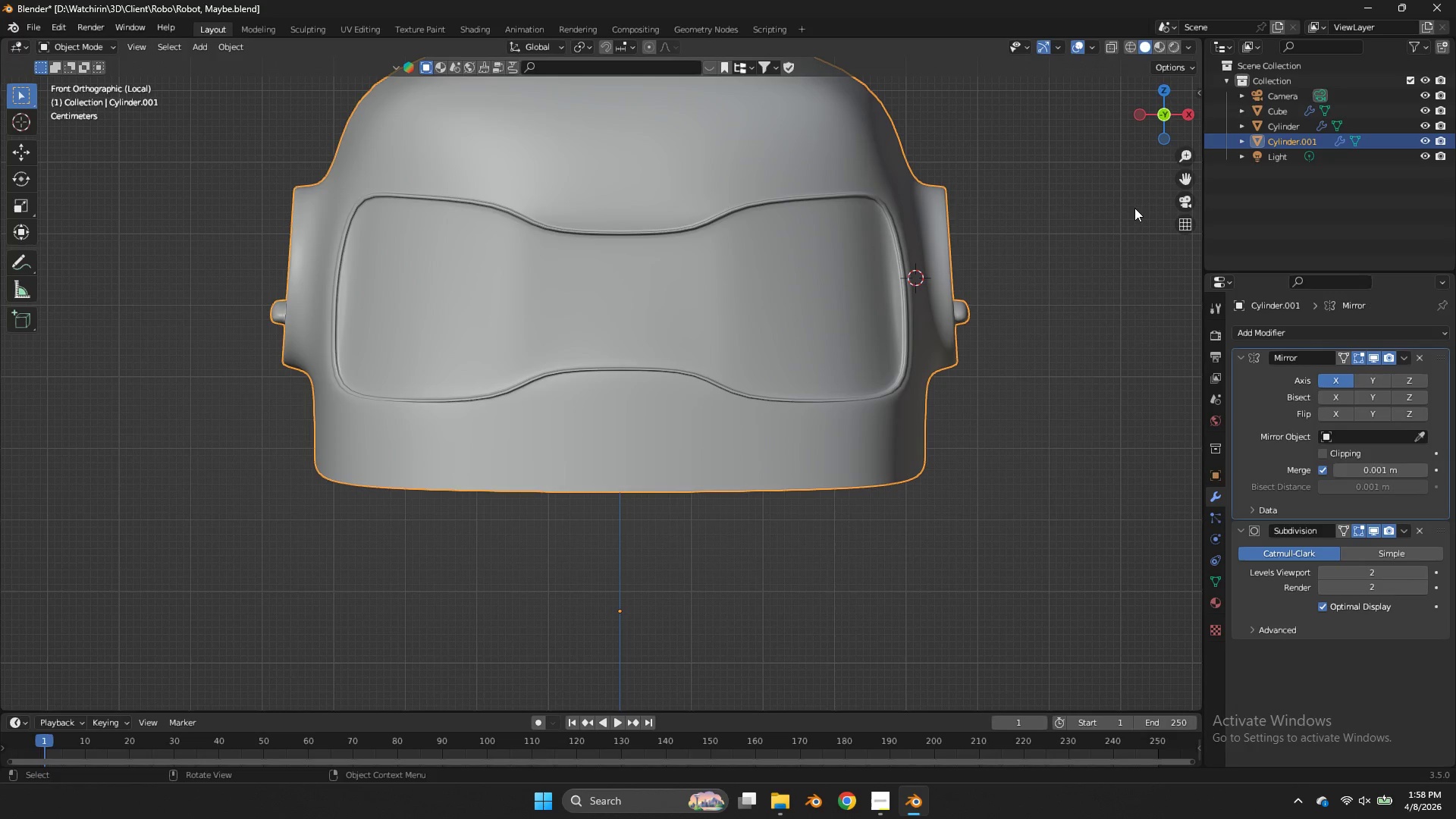 
wait(16.98)
 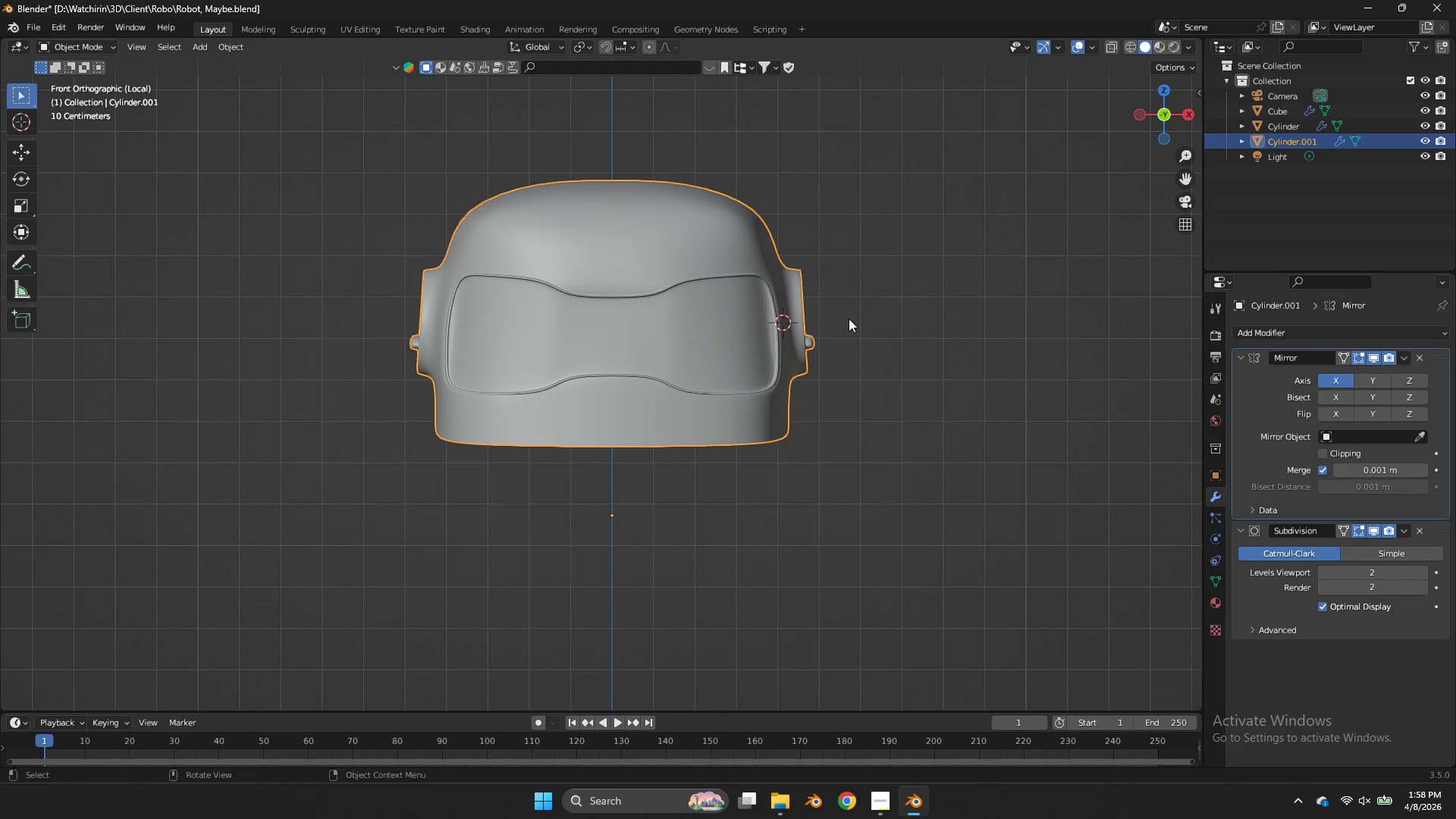 
key(Tab)
 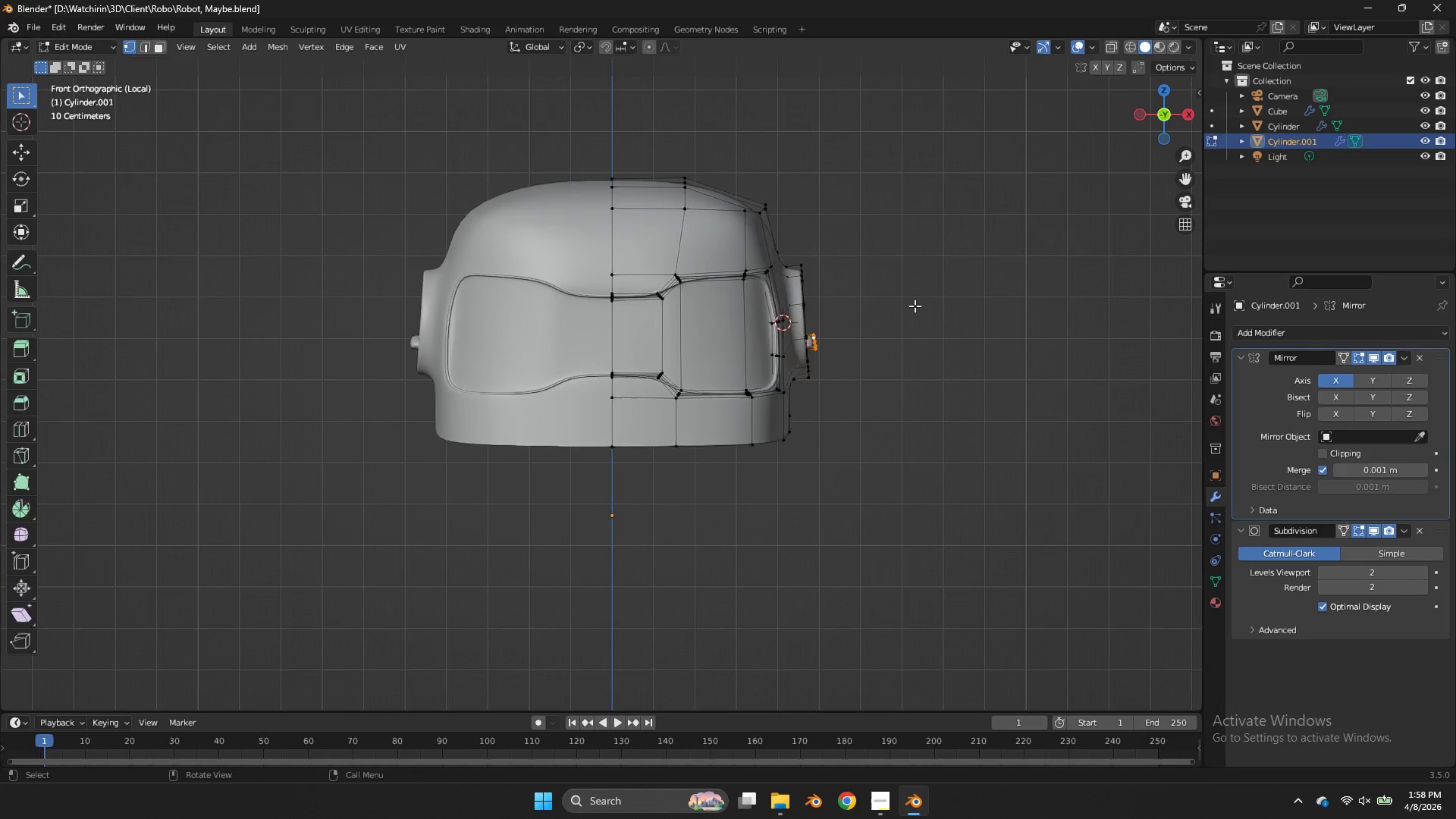 
scroll: coordinate [1134, 208], scroll_direction: down, amount: 3.0
 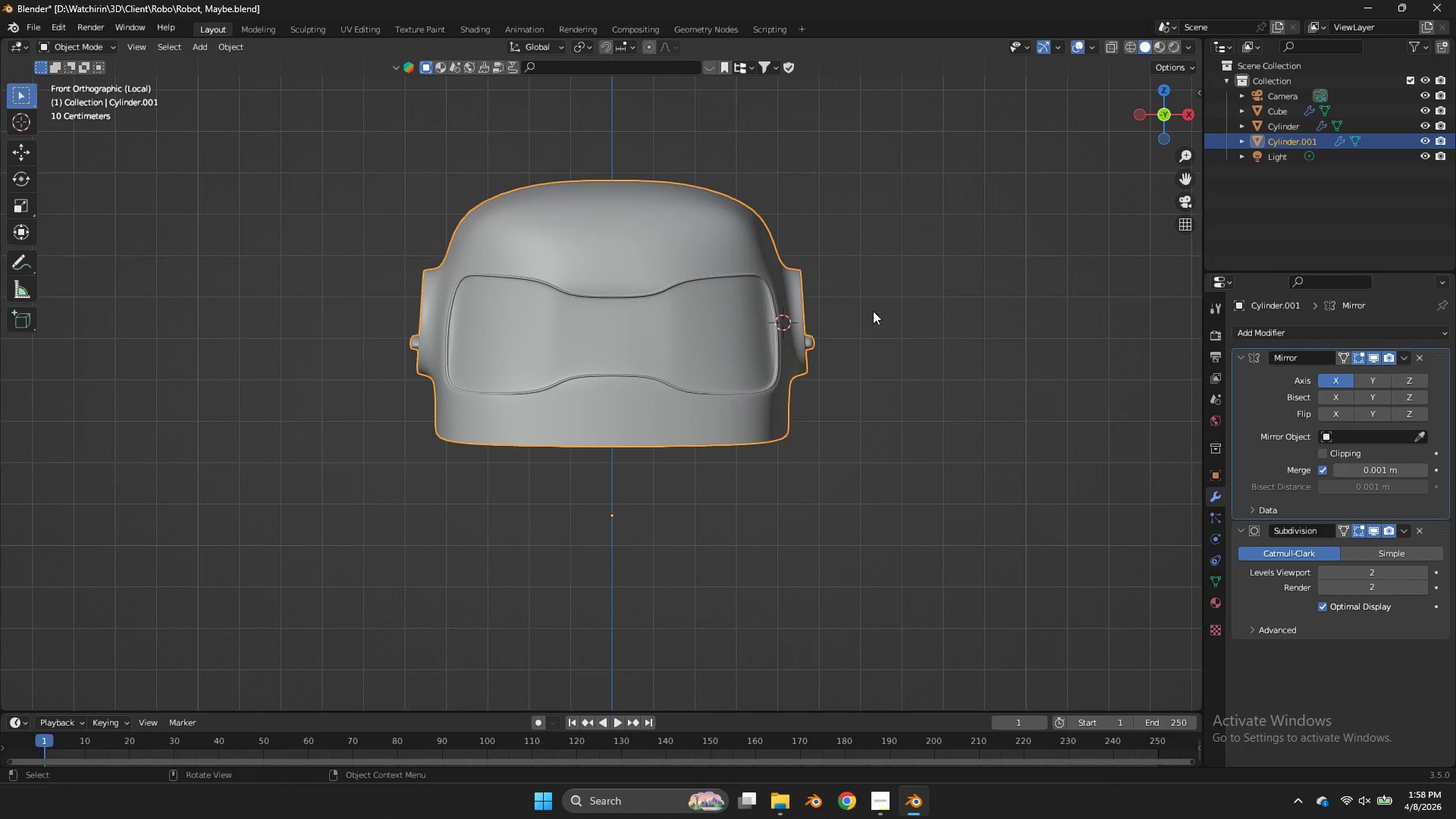 
key(Tab)
type(sx)
 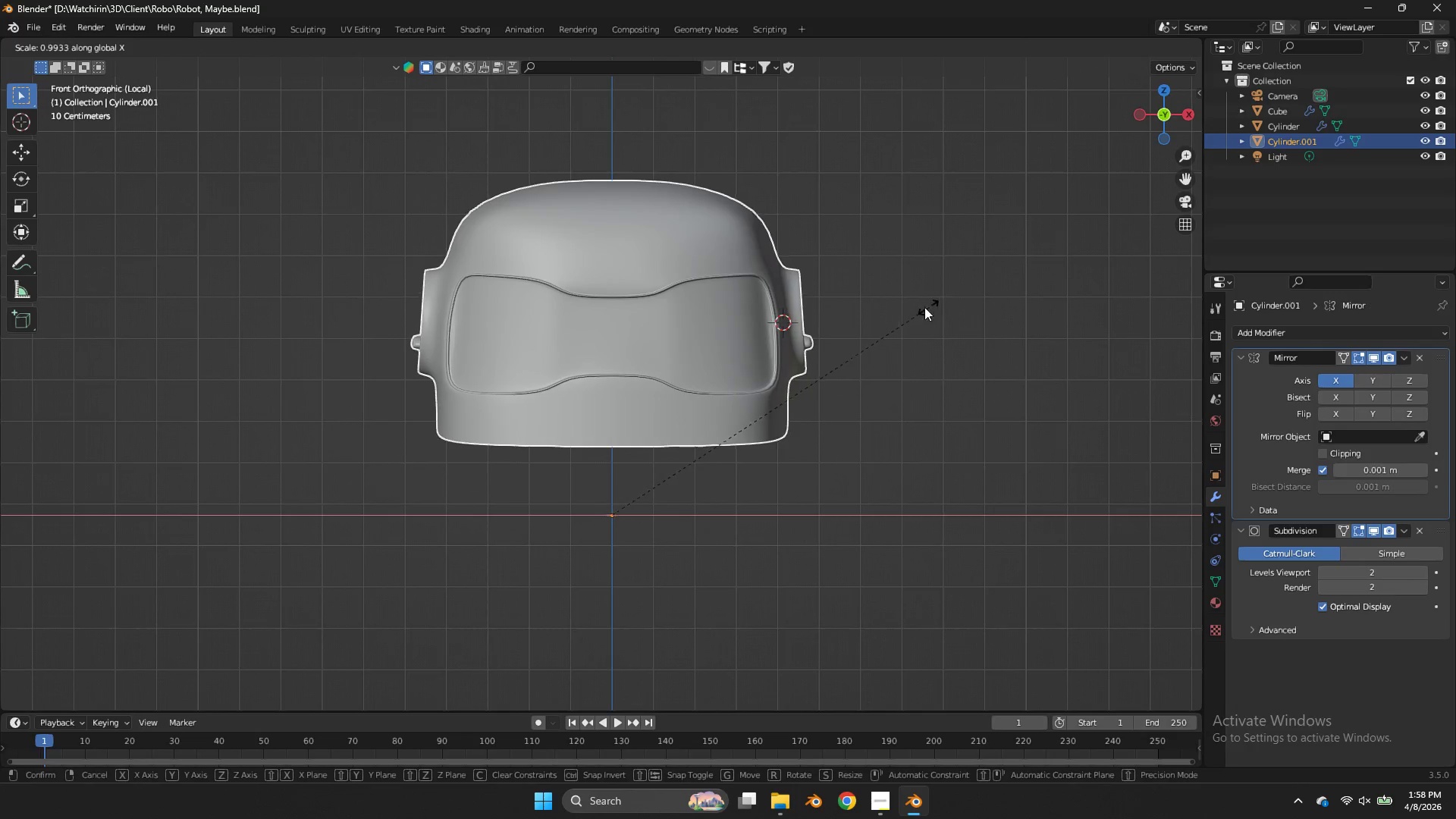 
hold_key(key=ShiftLeft, duration=1.75)
left_click([651, 475])
 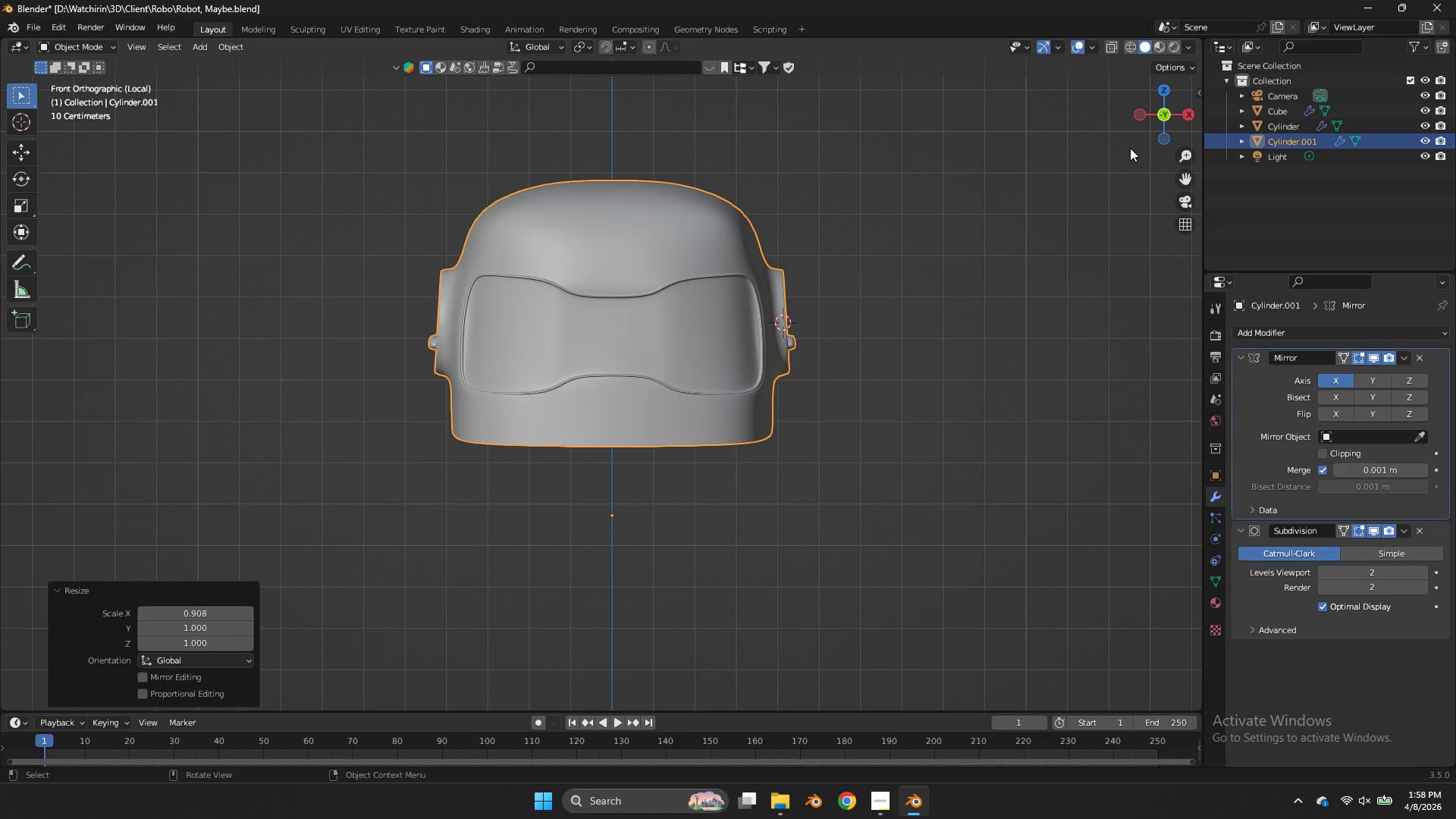 
key(Control+ControlLeft)
 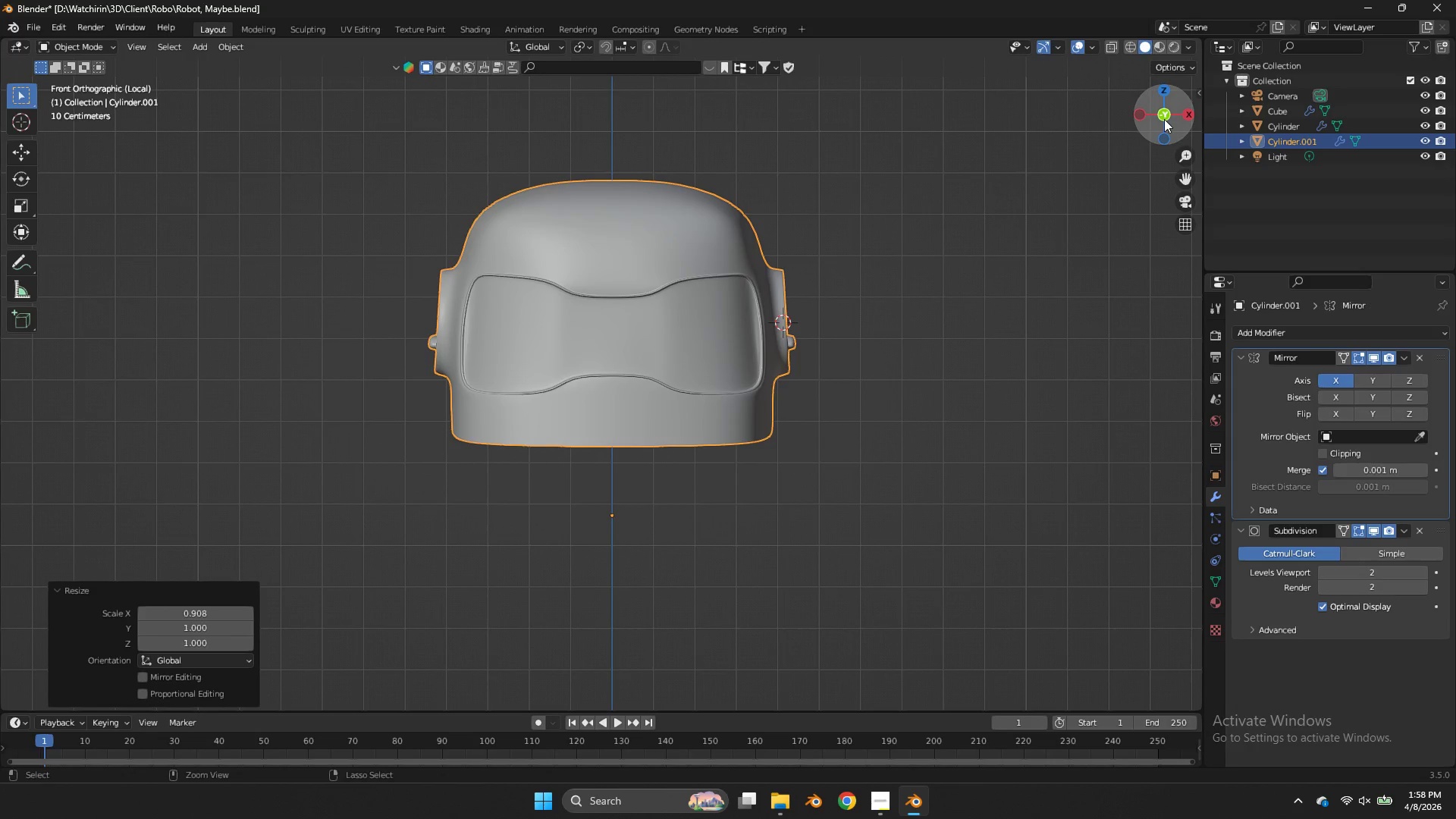 
key(Control+S)
 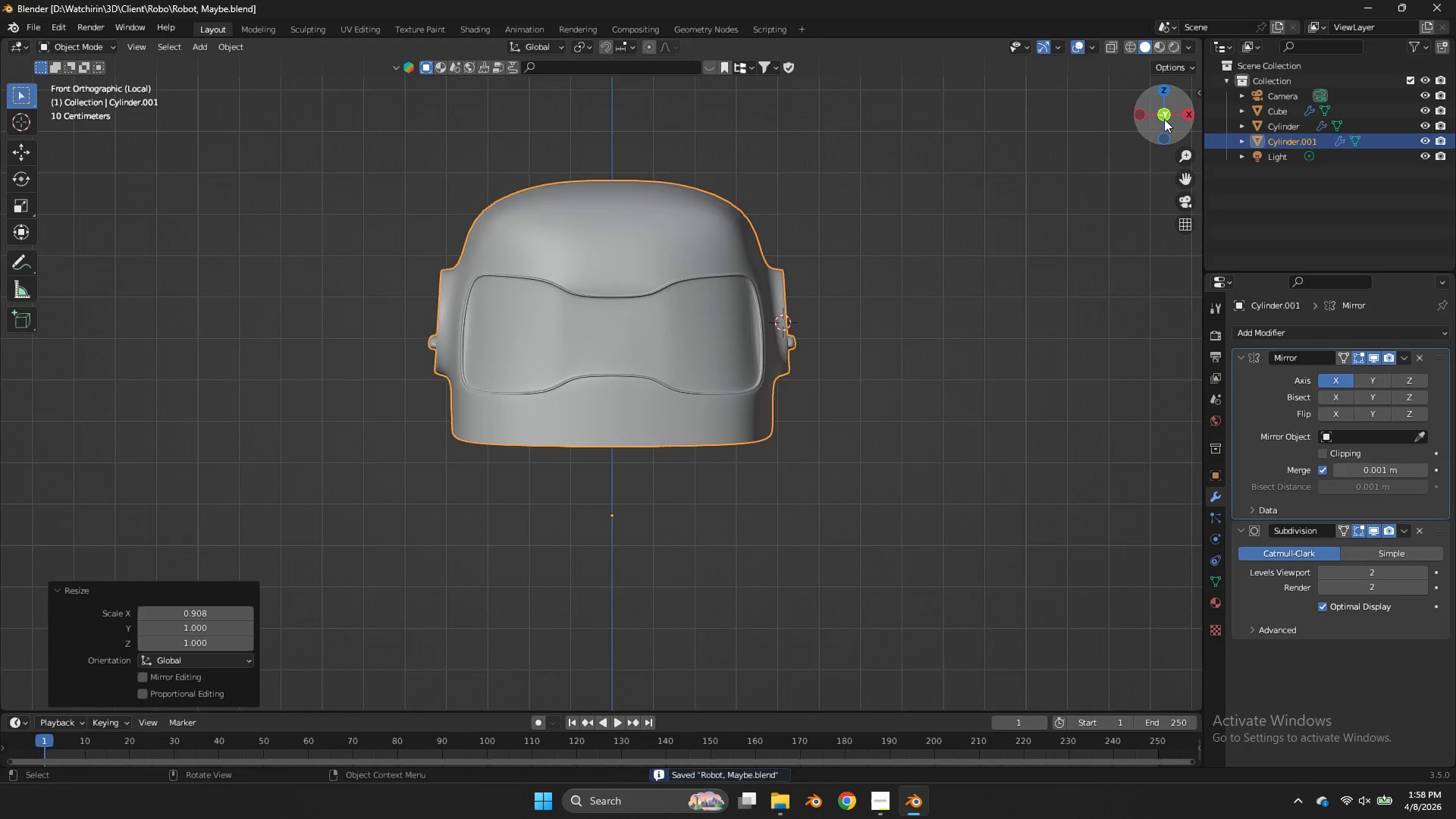 
left_click_drag(start_coordinate=[1164, 119], to_coordinate=[1087, 117])
 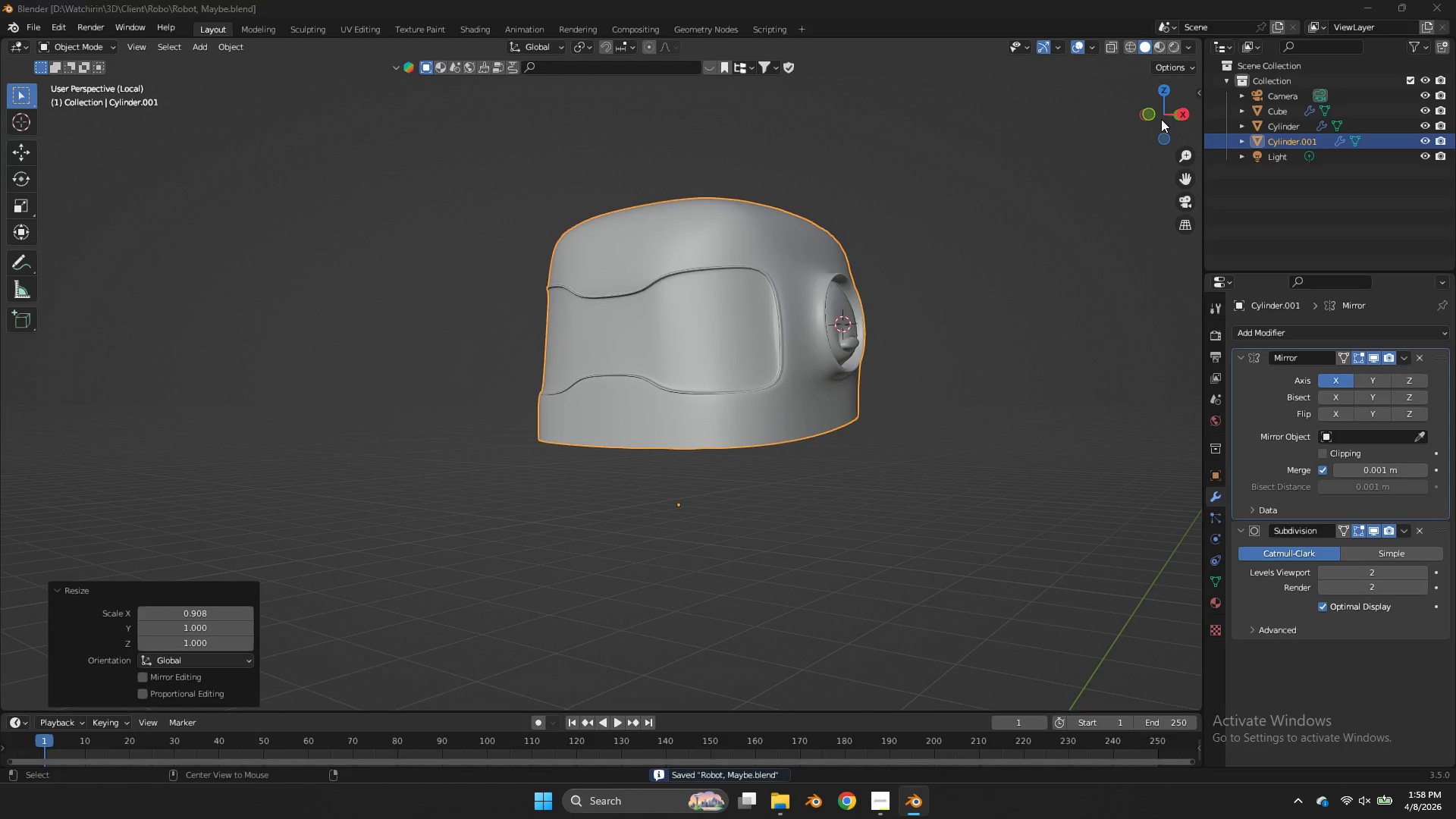 
key(Alt+AltLeft)
 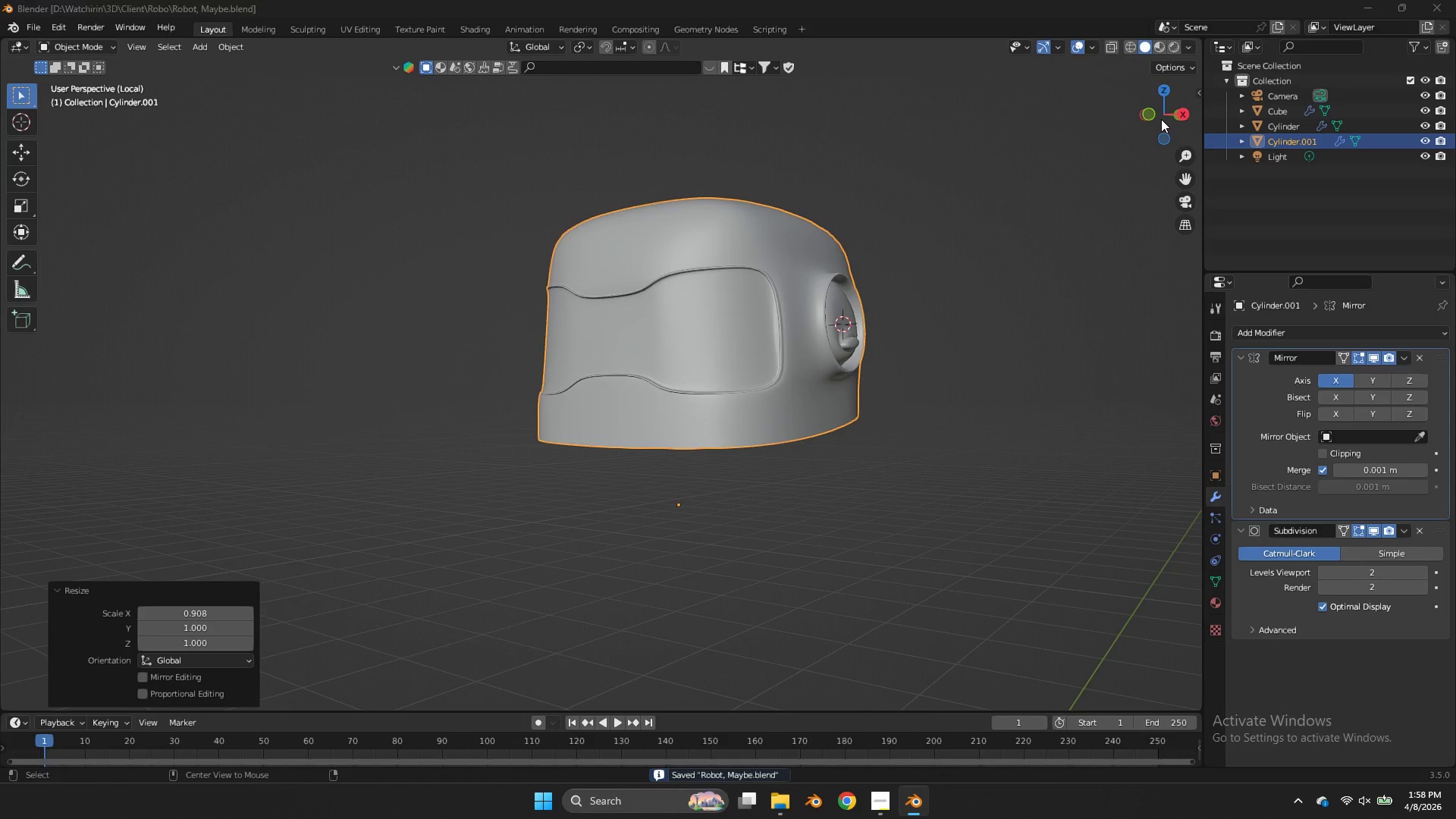 
key(Alt+Tab)